 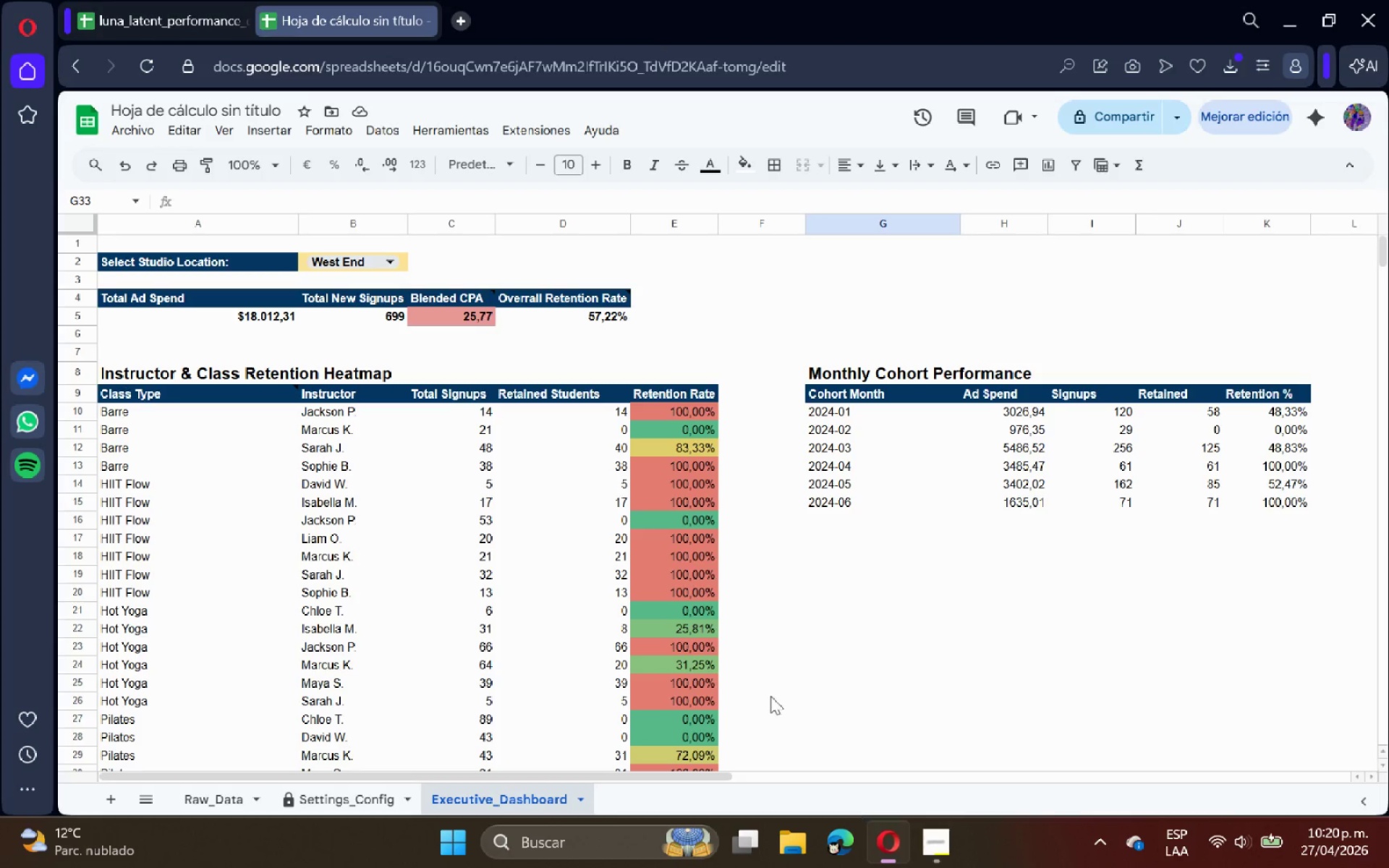 
scroll: coordinate [339, 610], scroll_direction: up, amount: 4.0
 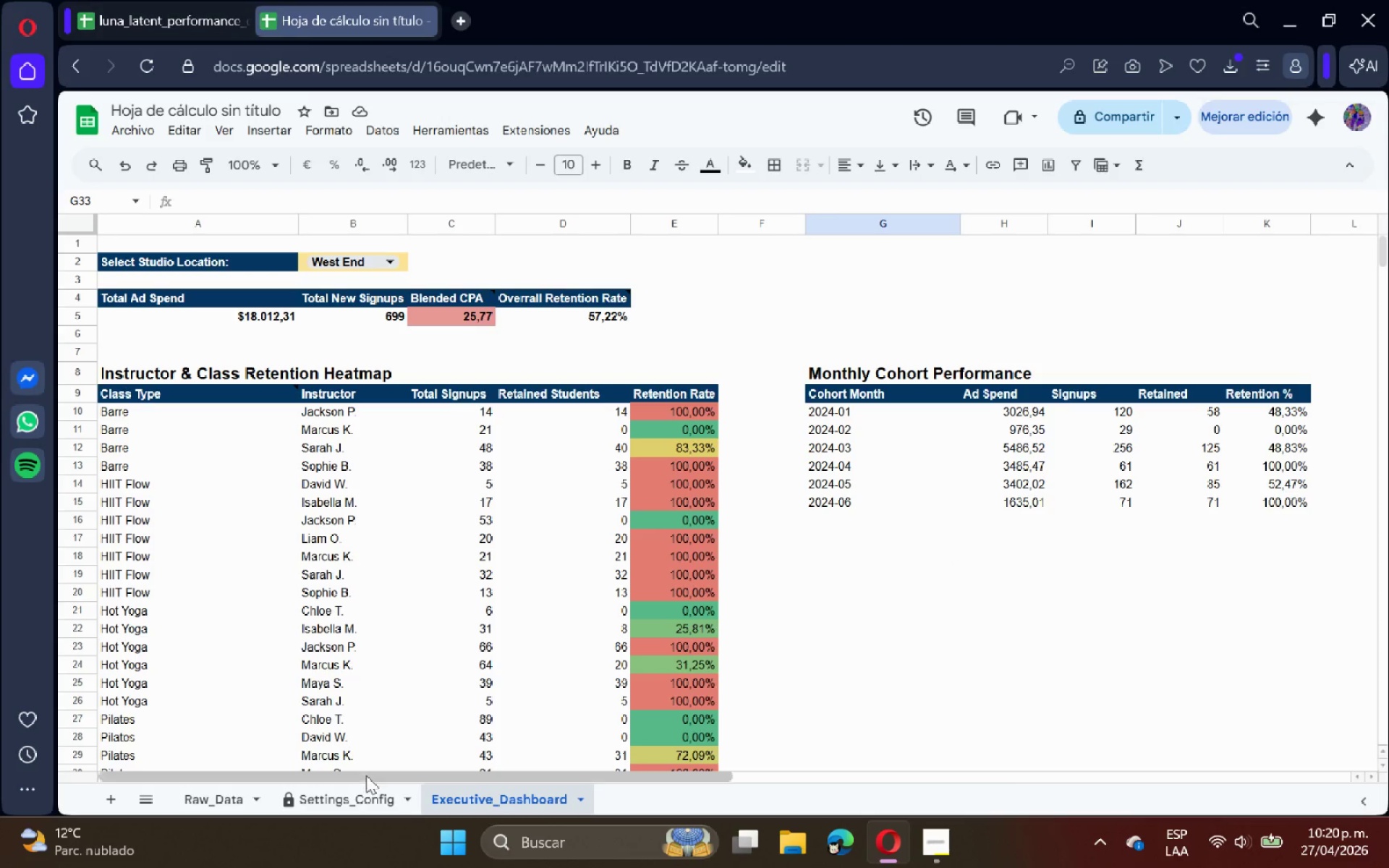 
left_click([356, 791])
 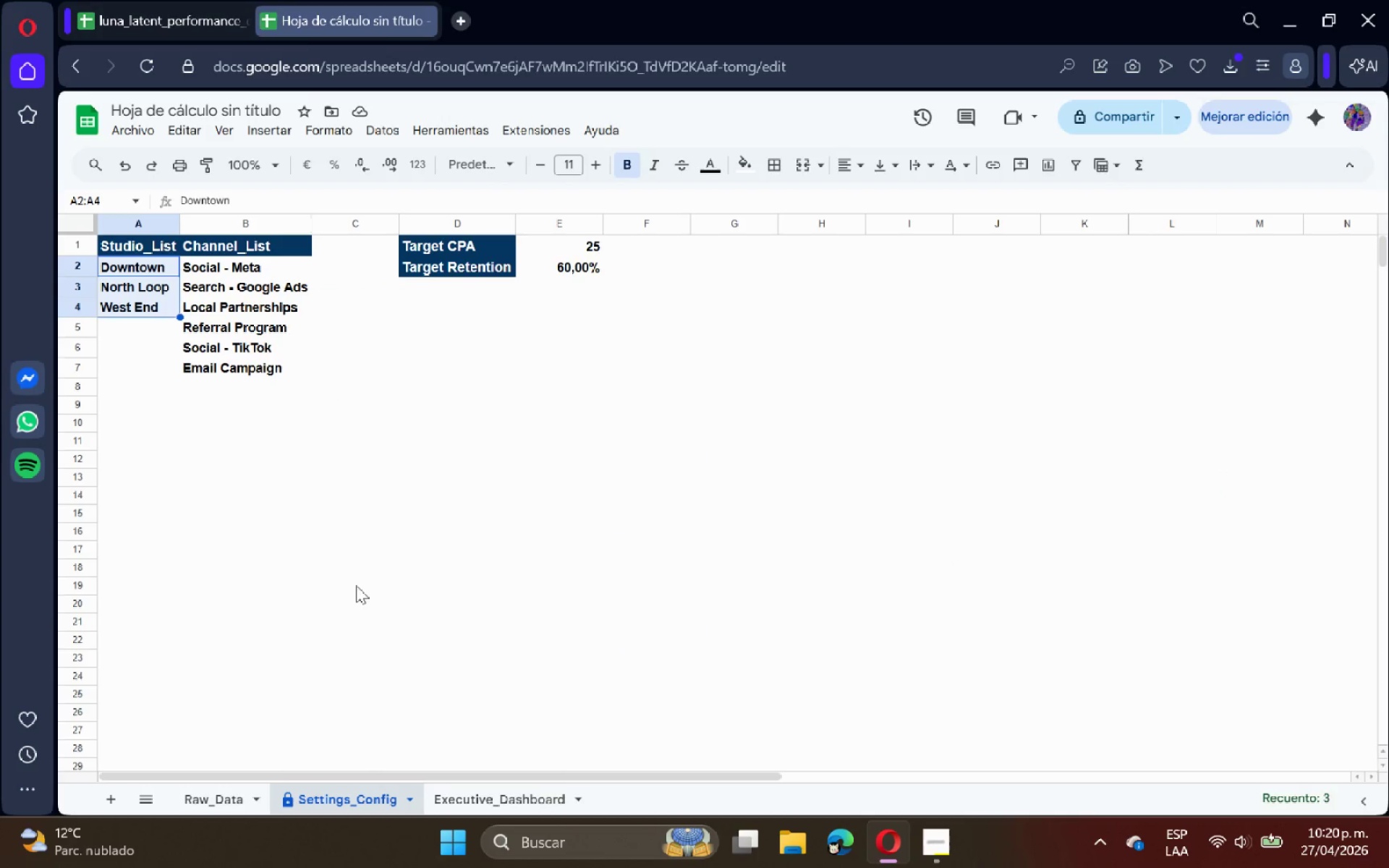 
scroll: coordinate [382, 571], scroll_direction: up, amount: 3.0
 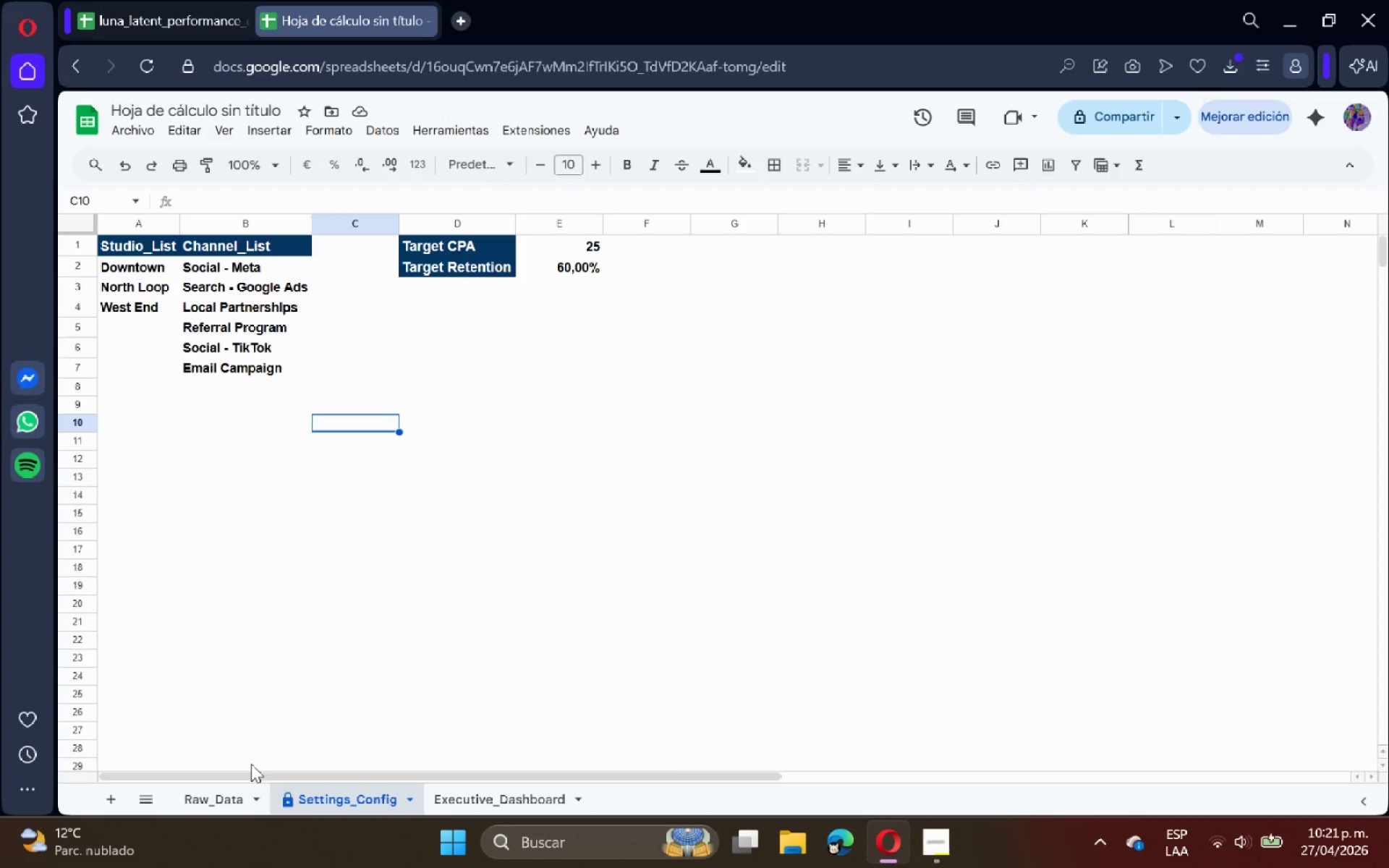 
left_click([214, 810])
 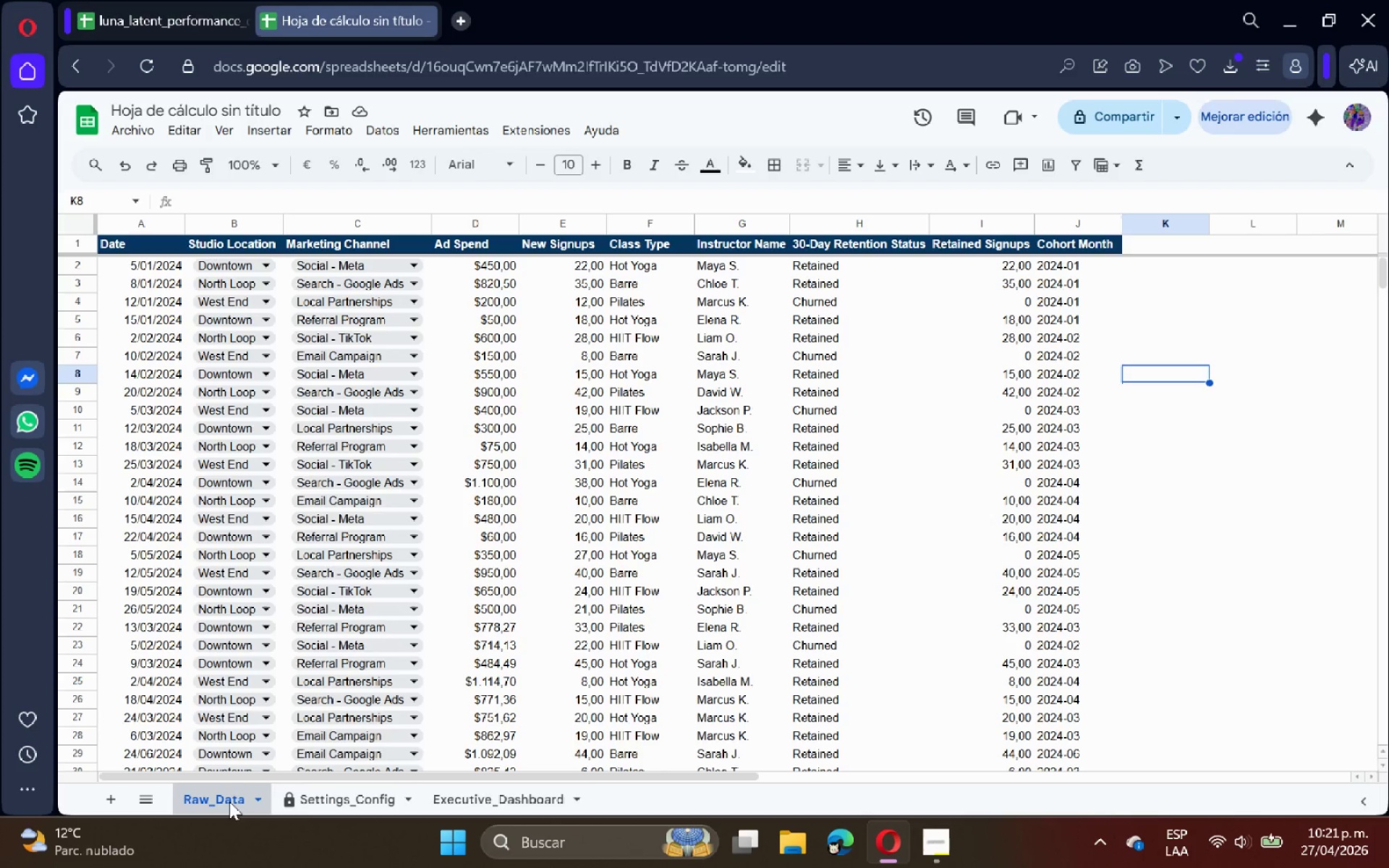 
wait(25.41)
 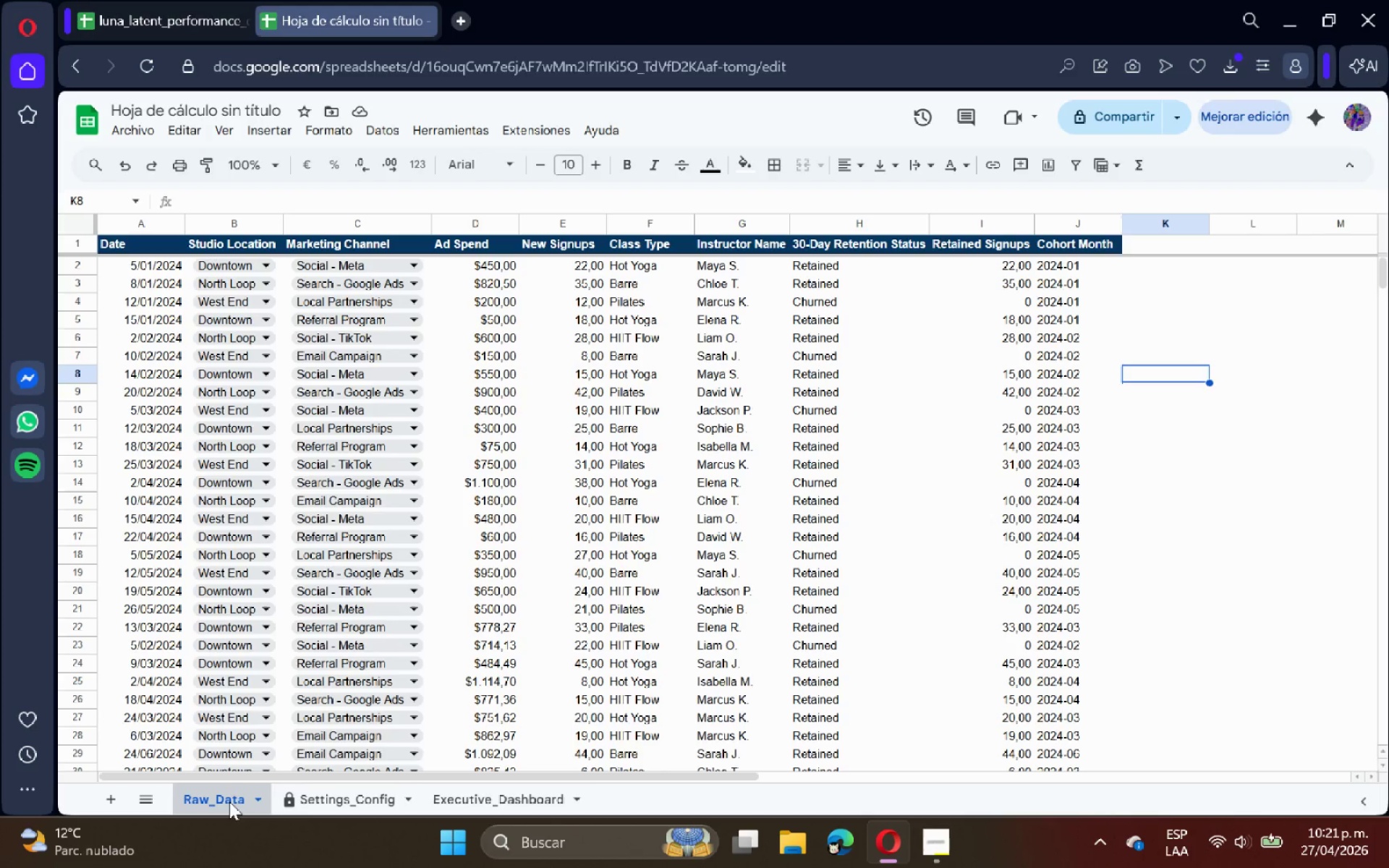 
left_click([116, 808])
 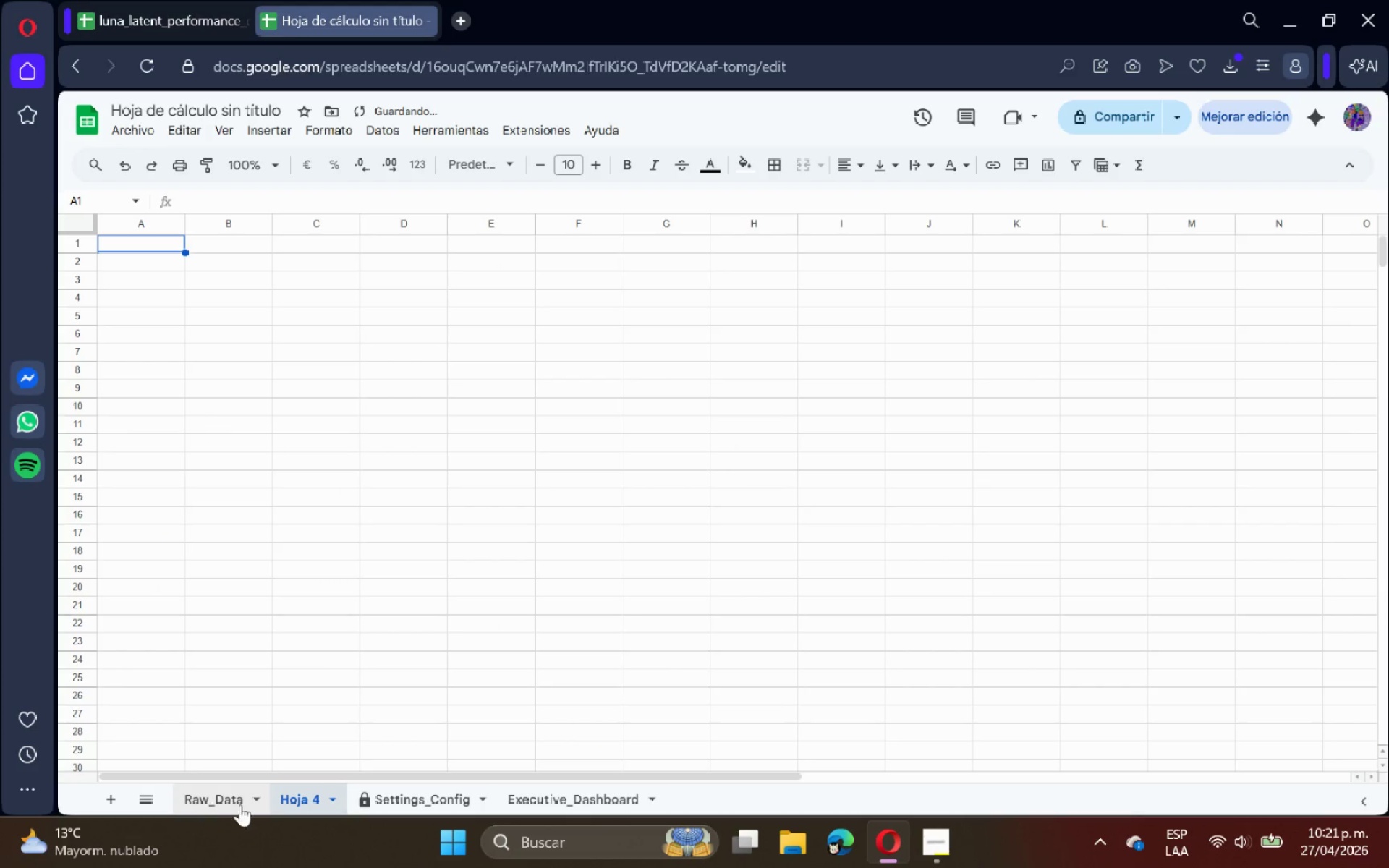 
double_click([306, 802])
 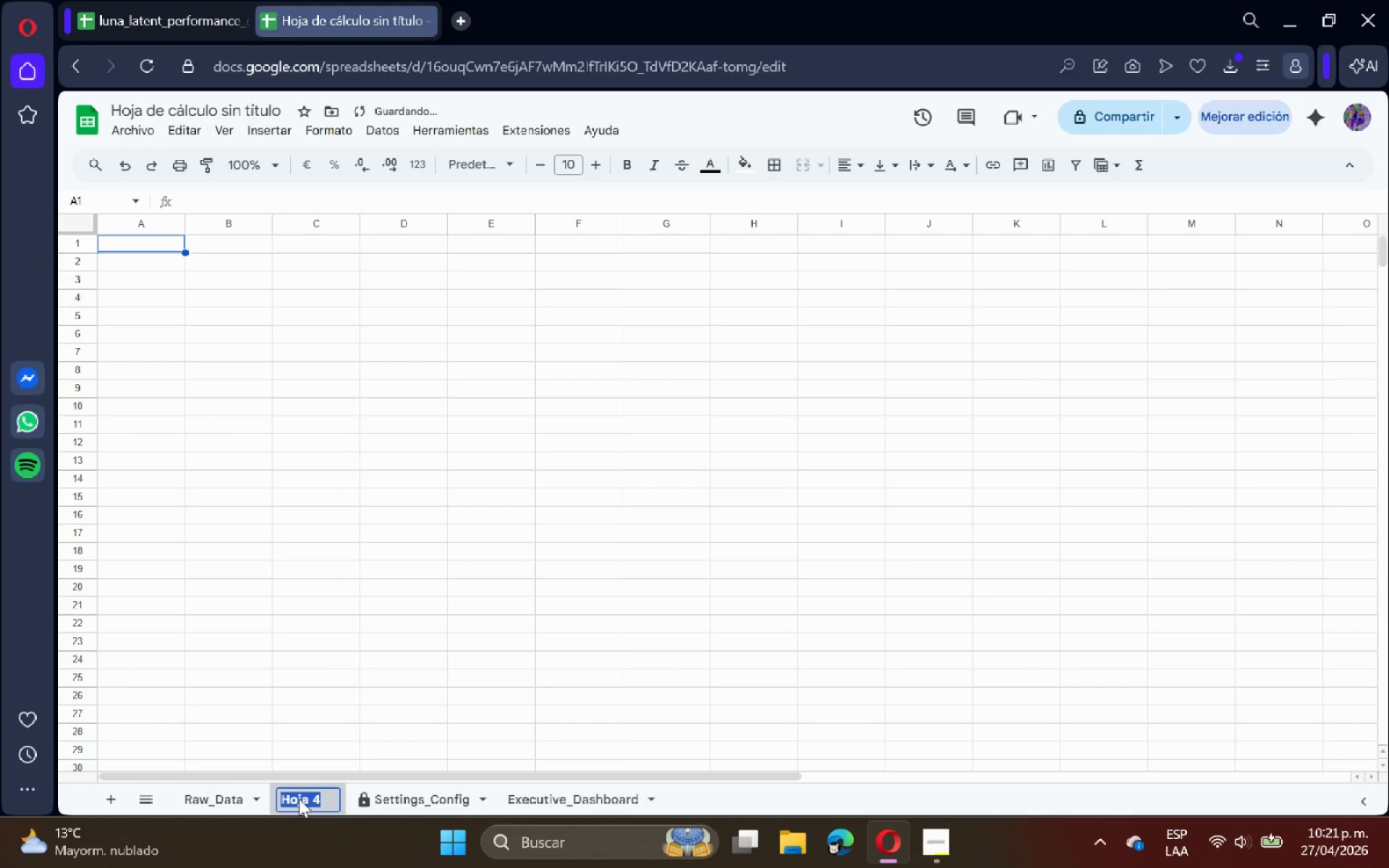 
type(README)
 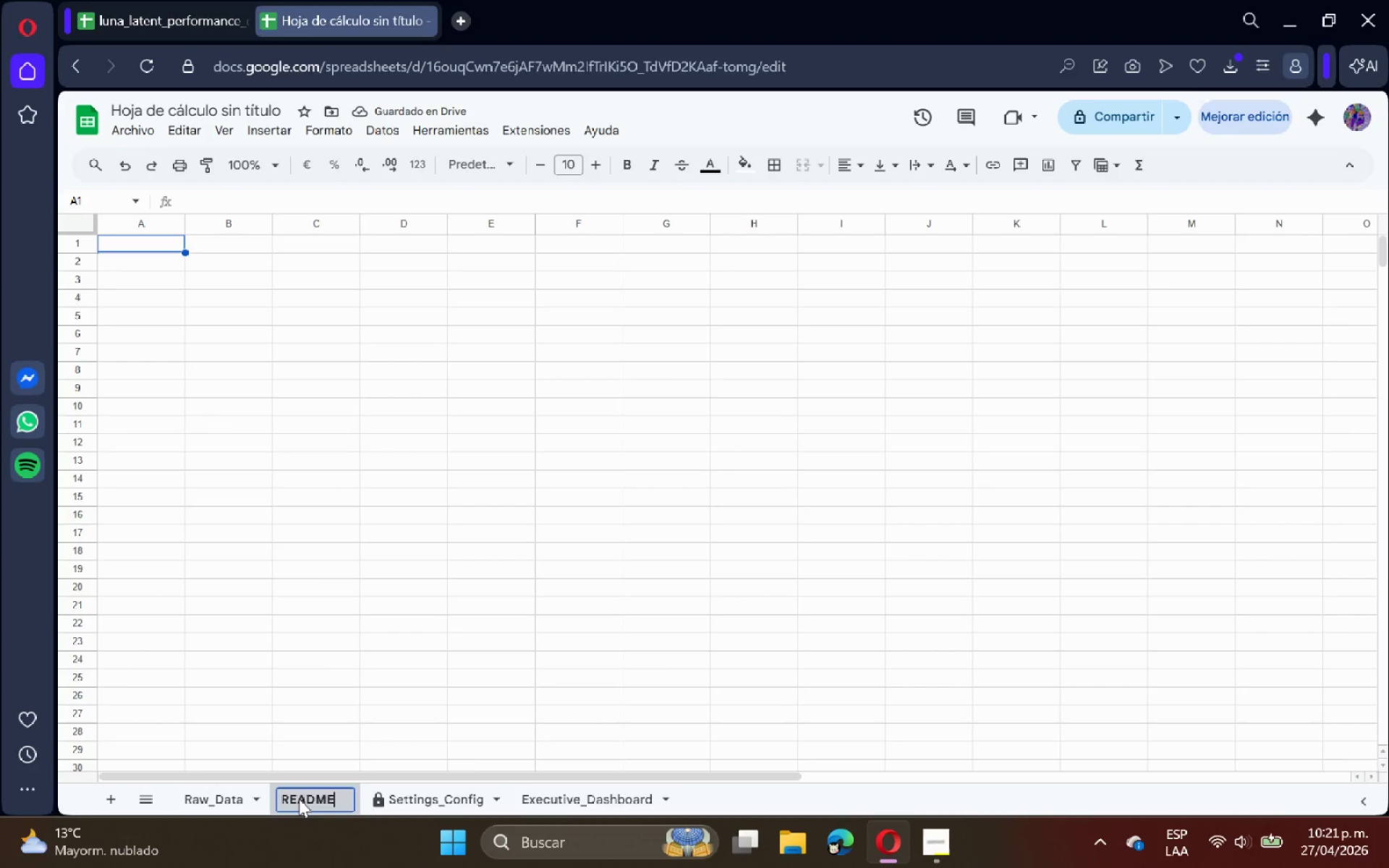 
key(Enter)
 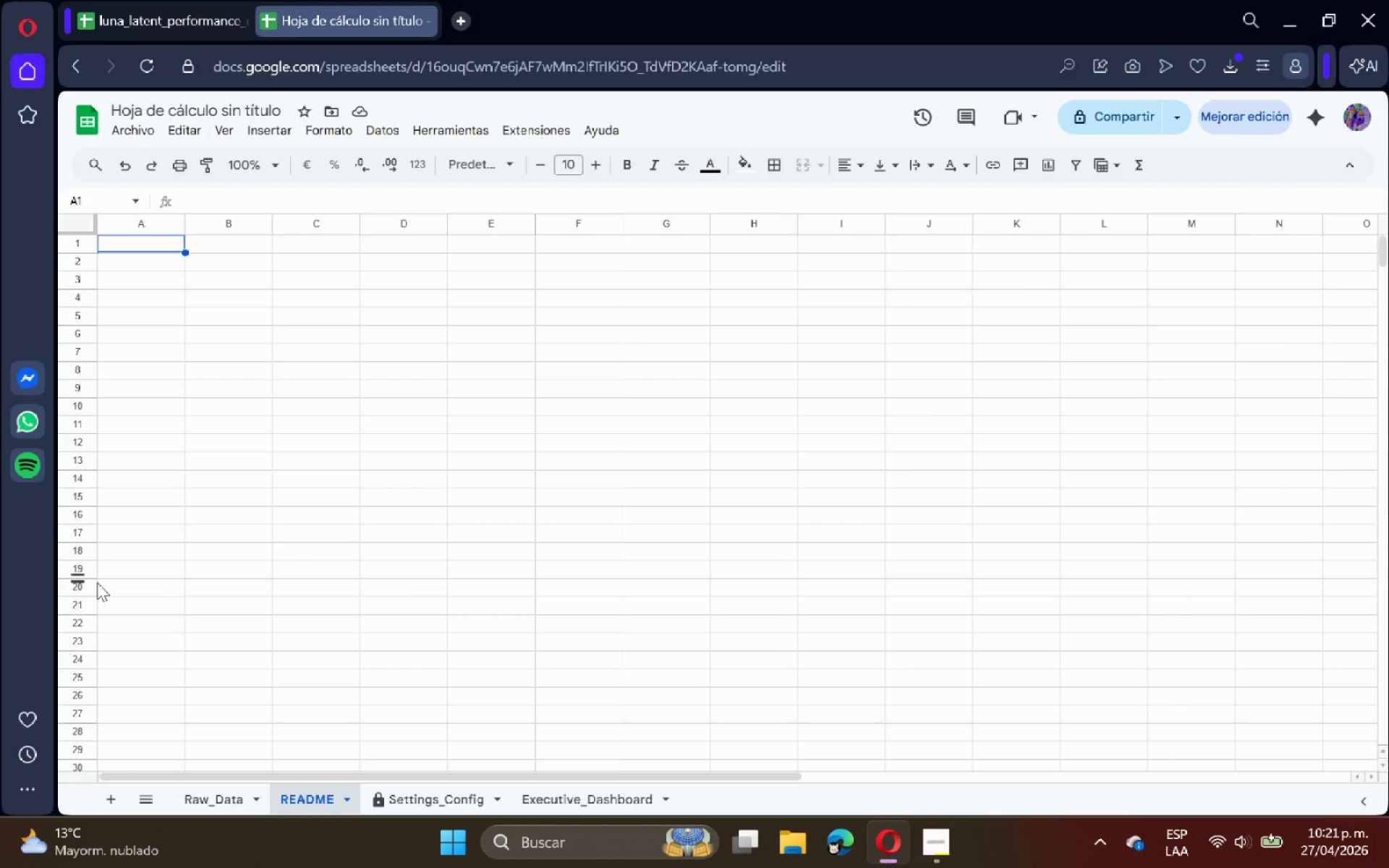 
wait(26.8)
 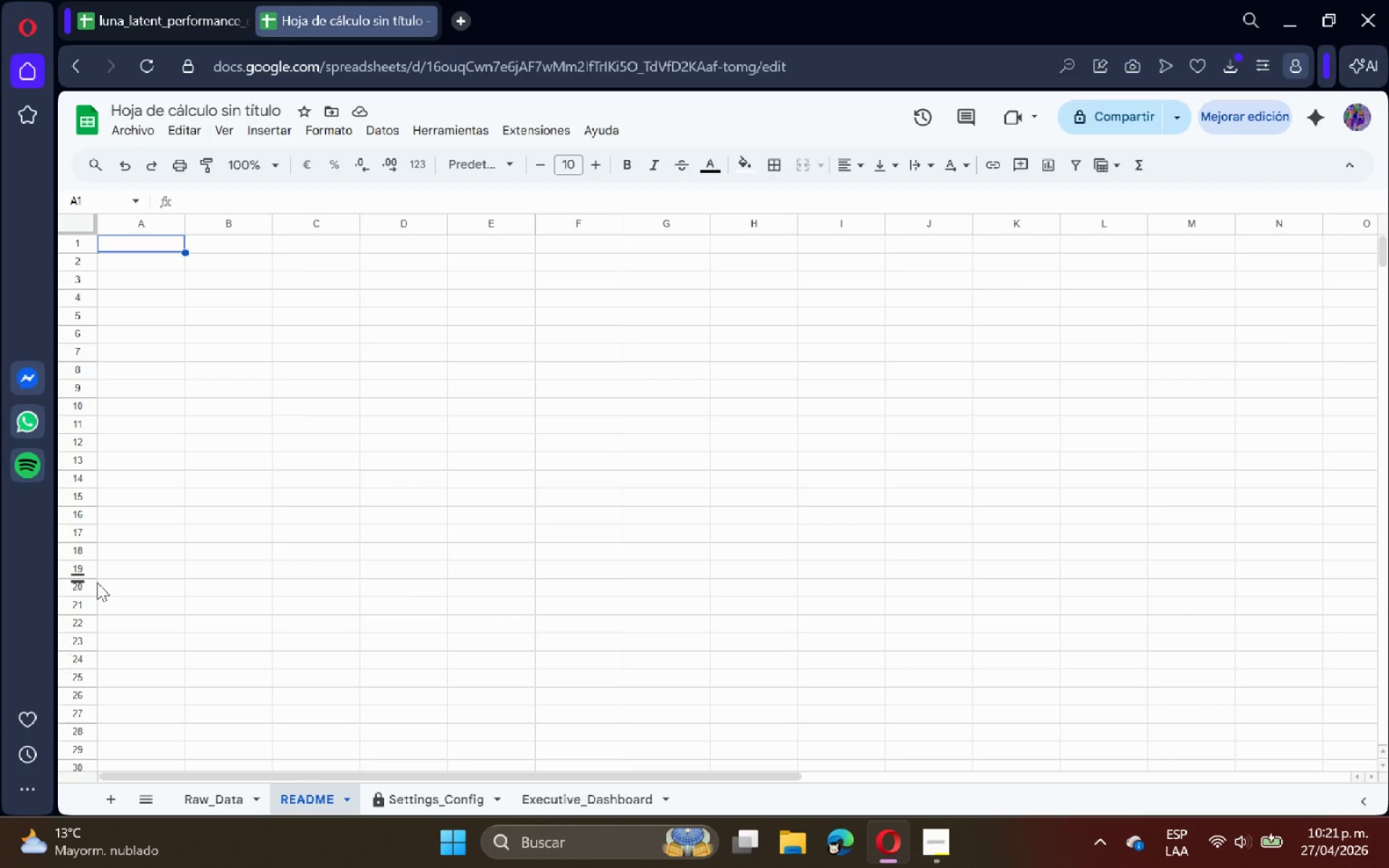 
left_click_drag(start_coordinate=[310, 805], to_coordinate=[625, 801])
 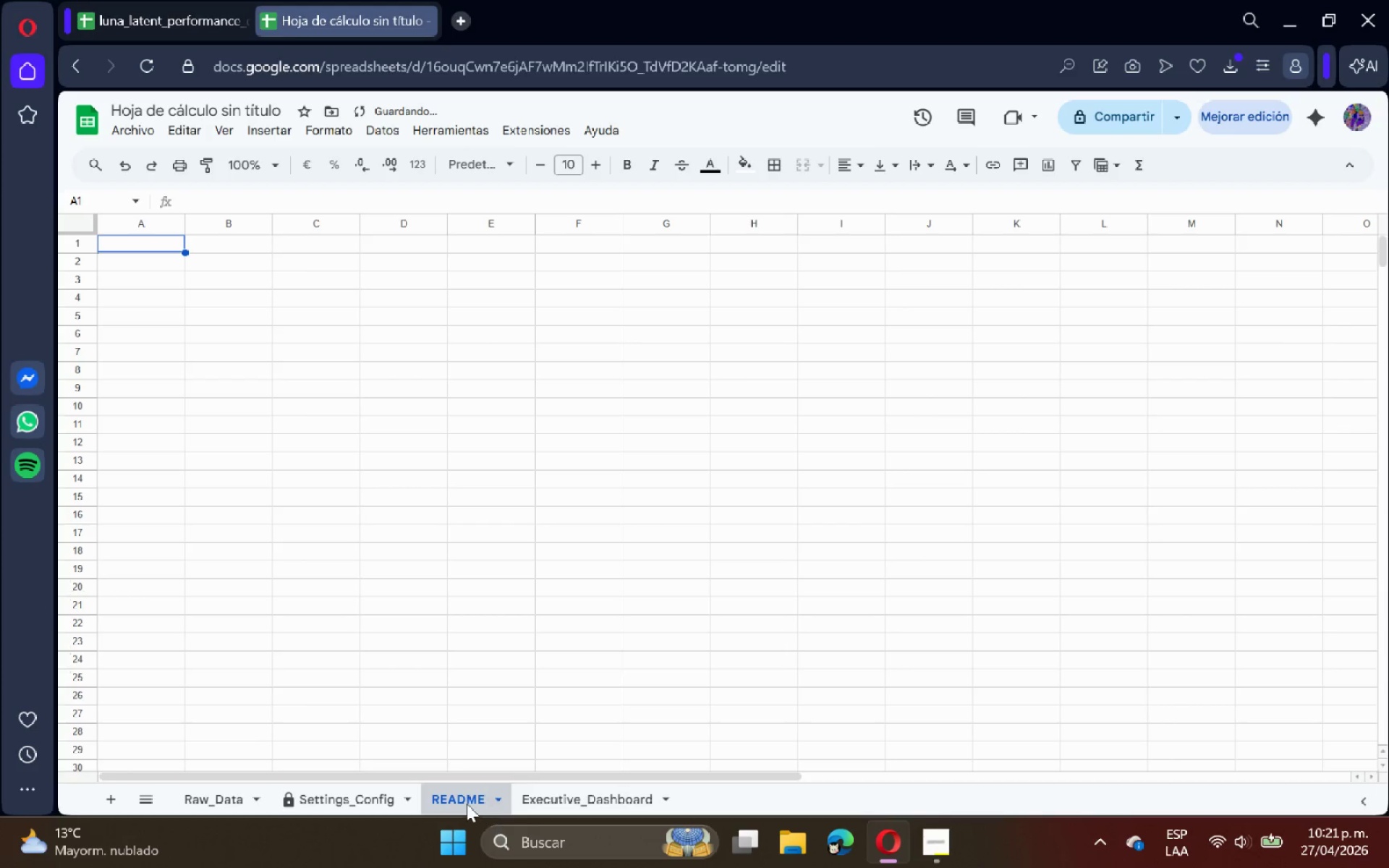 
left_click_drag(start_coordinate=[467, 804], to_coordinate=[657, 809])
 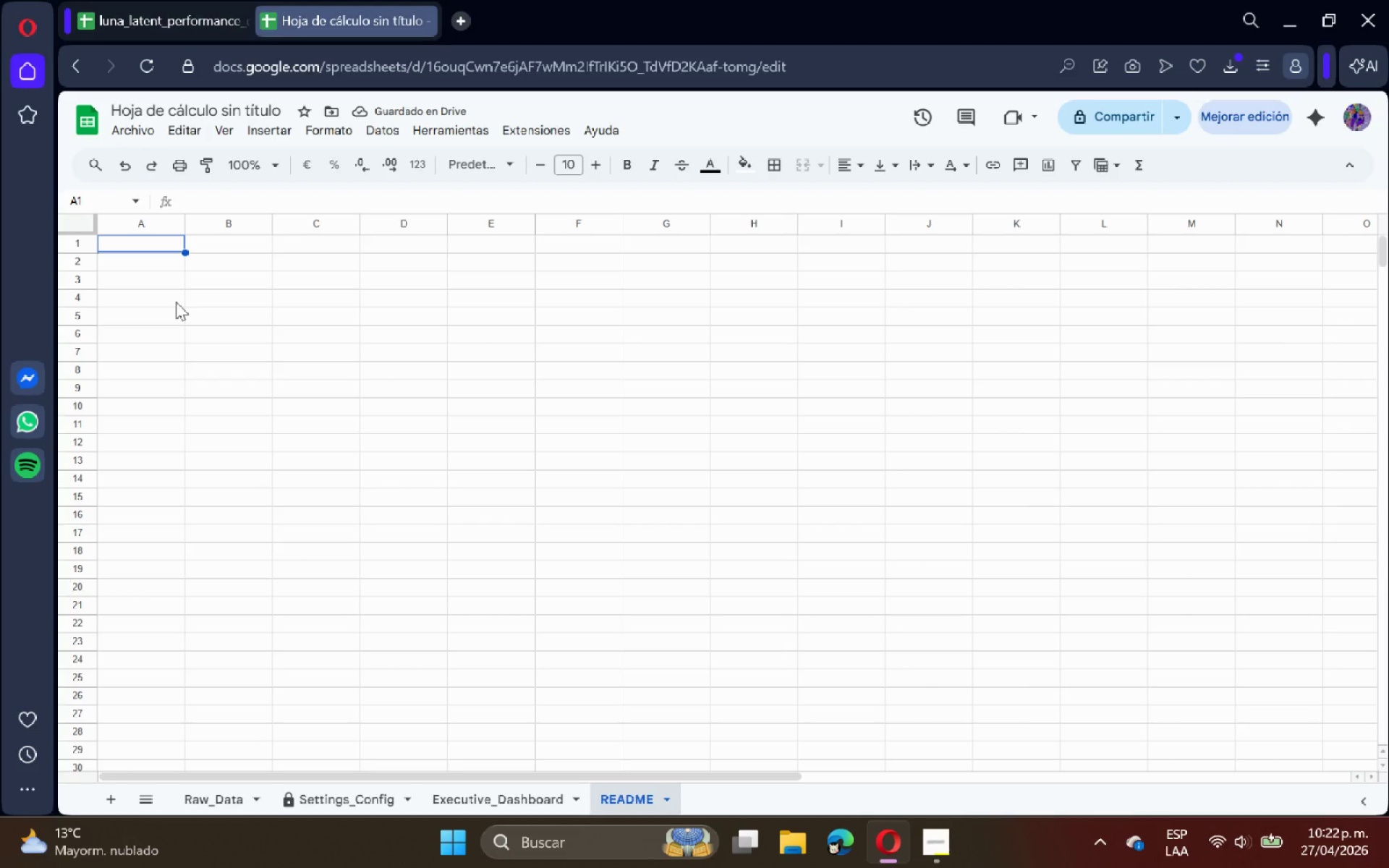 
type(P)
key(Backspace)
type(project_name)
 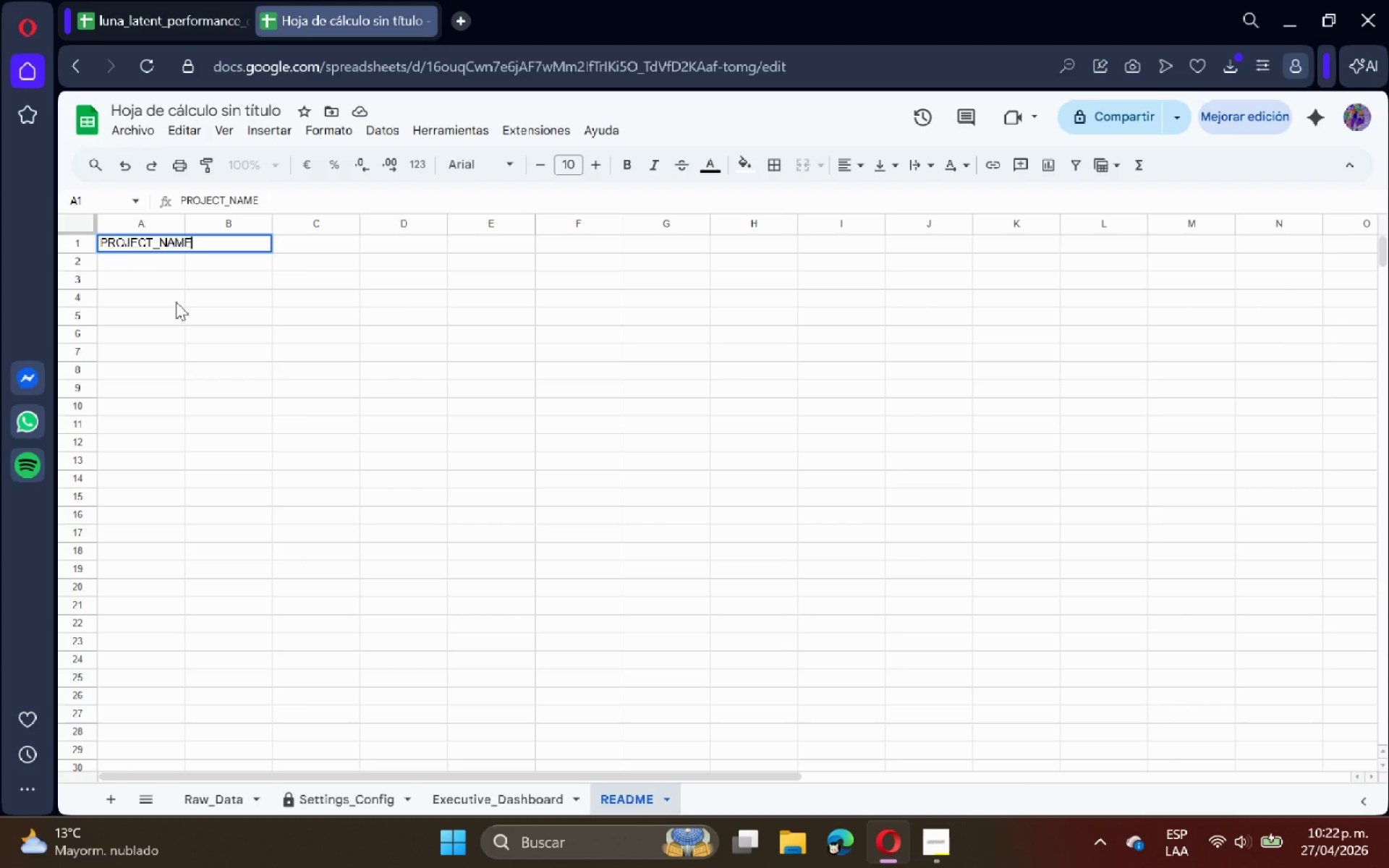 
key(Enter)
 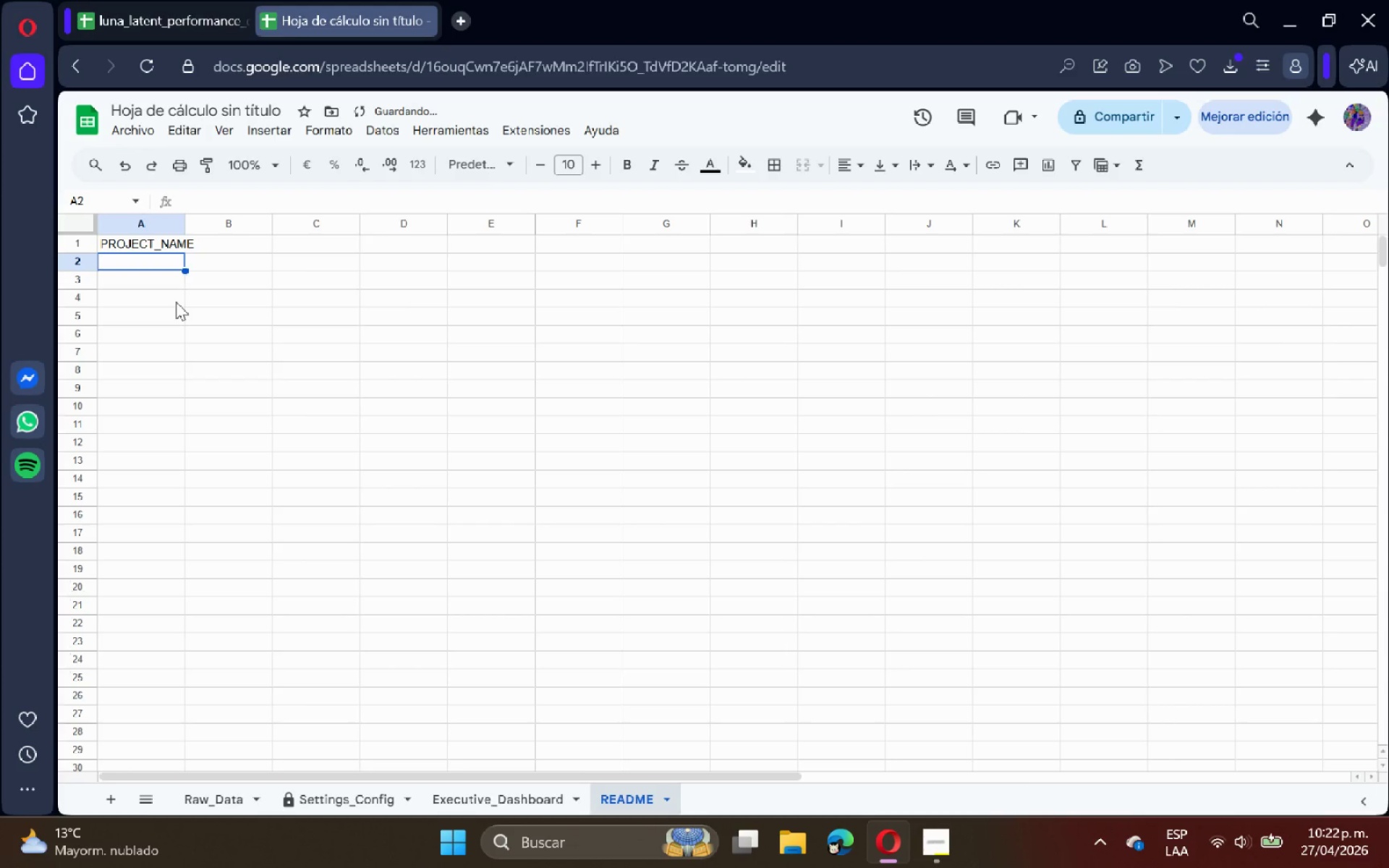 
type(analyst)
 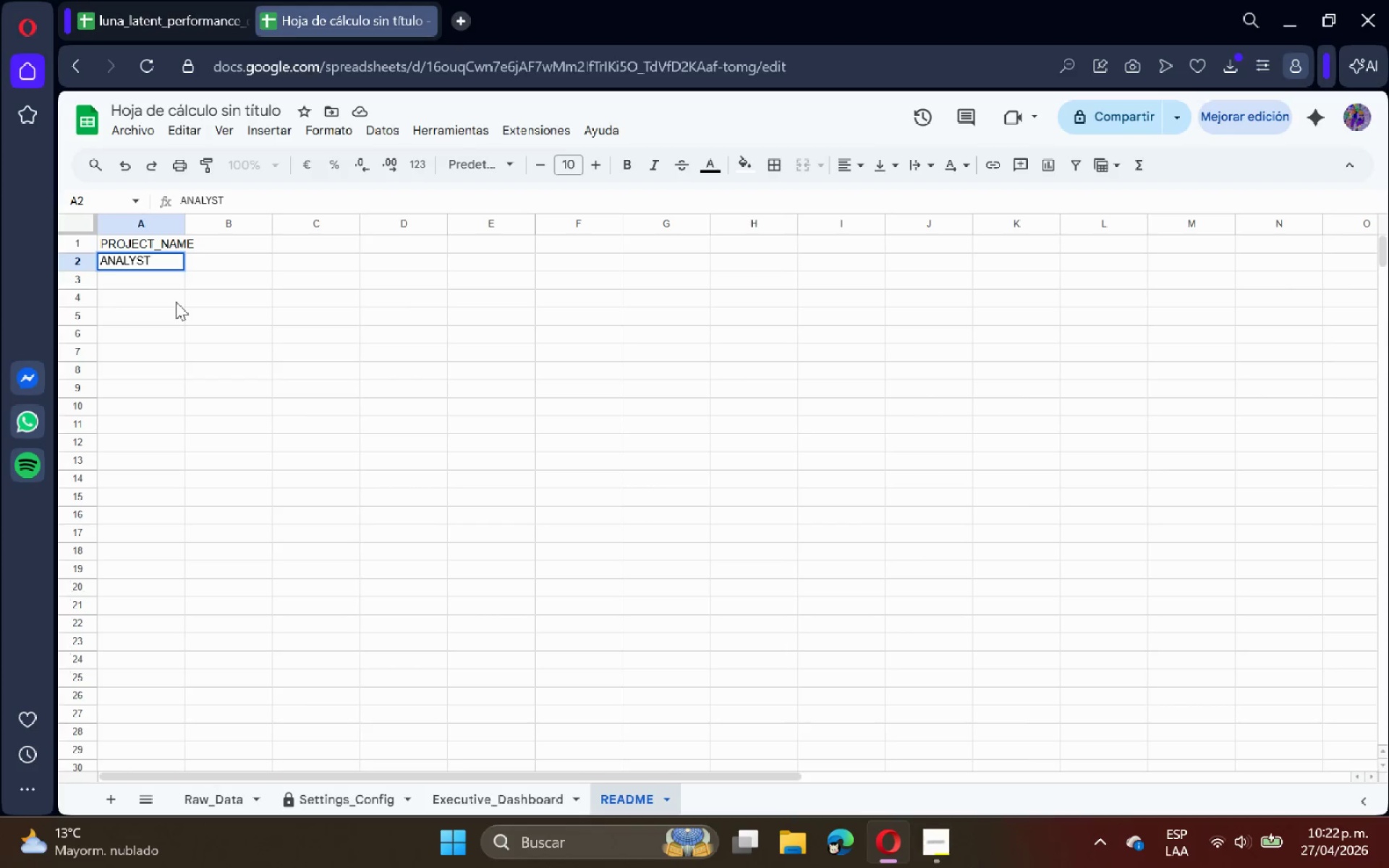 
key(Enter)
 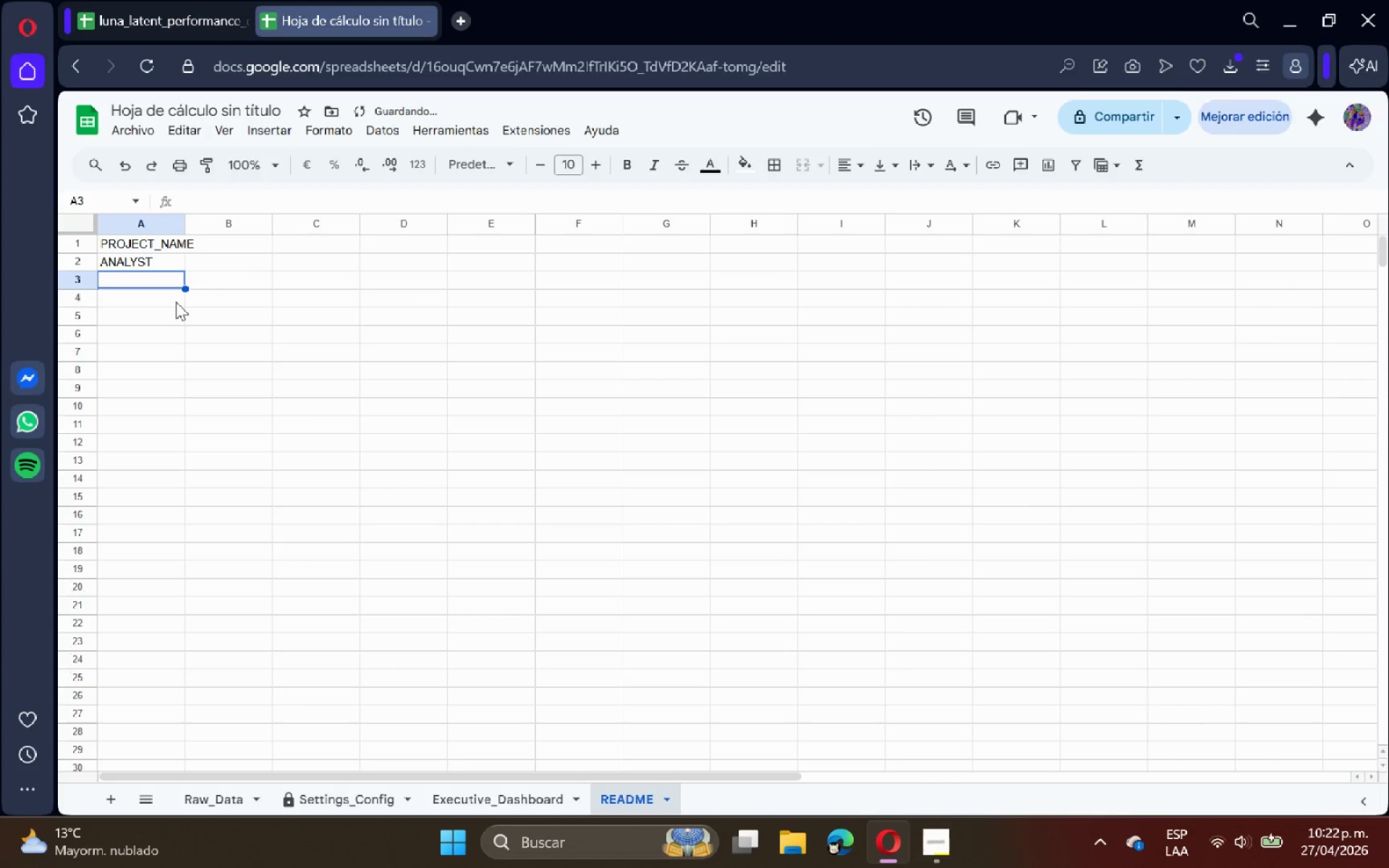 
type(version)
 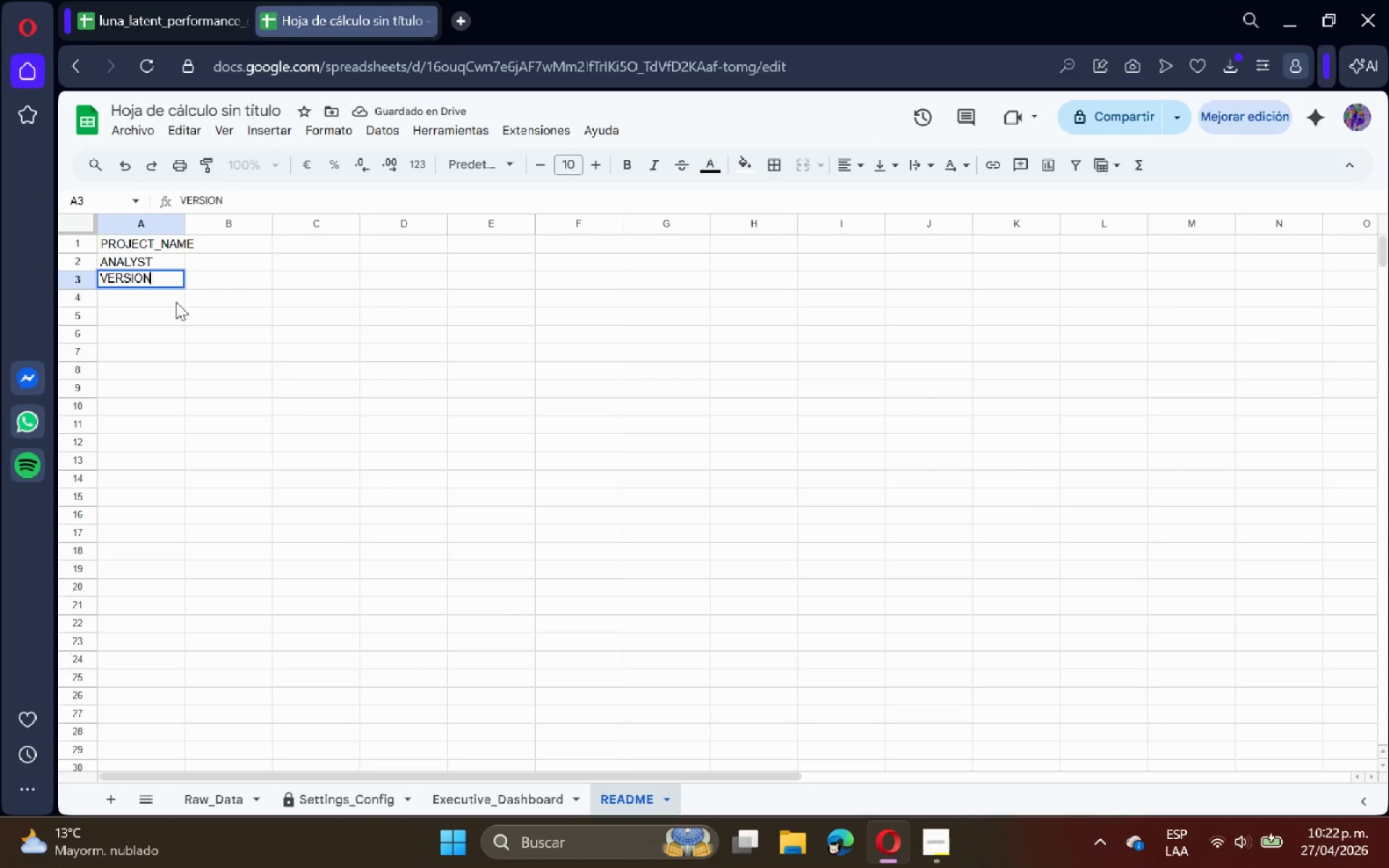 
key(Enter)
 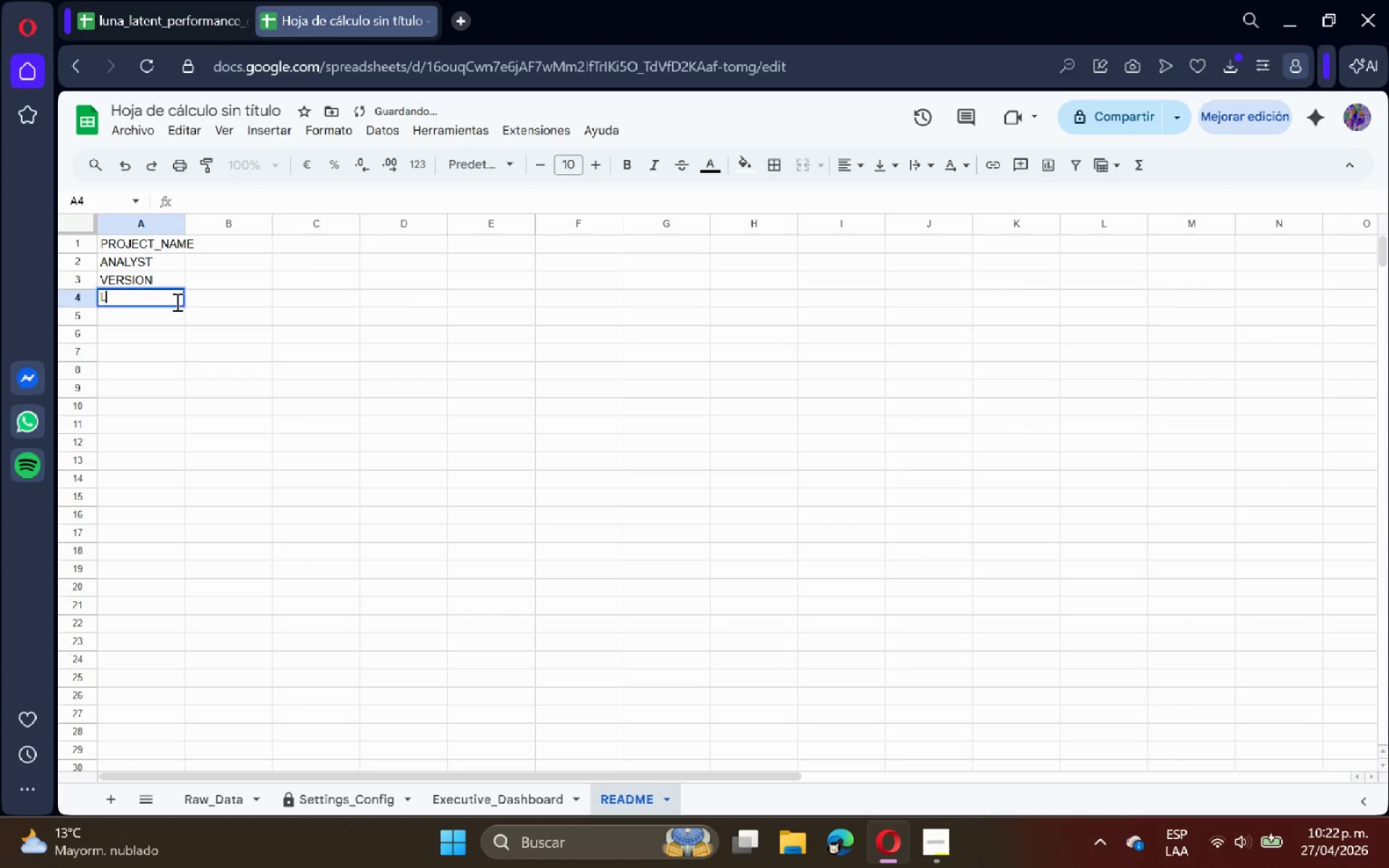 
type(last )
key(Backspace)
type(_update)
 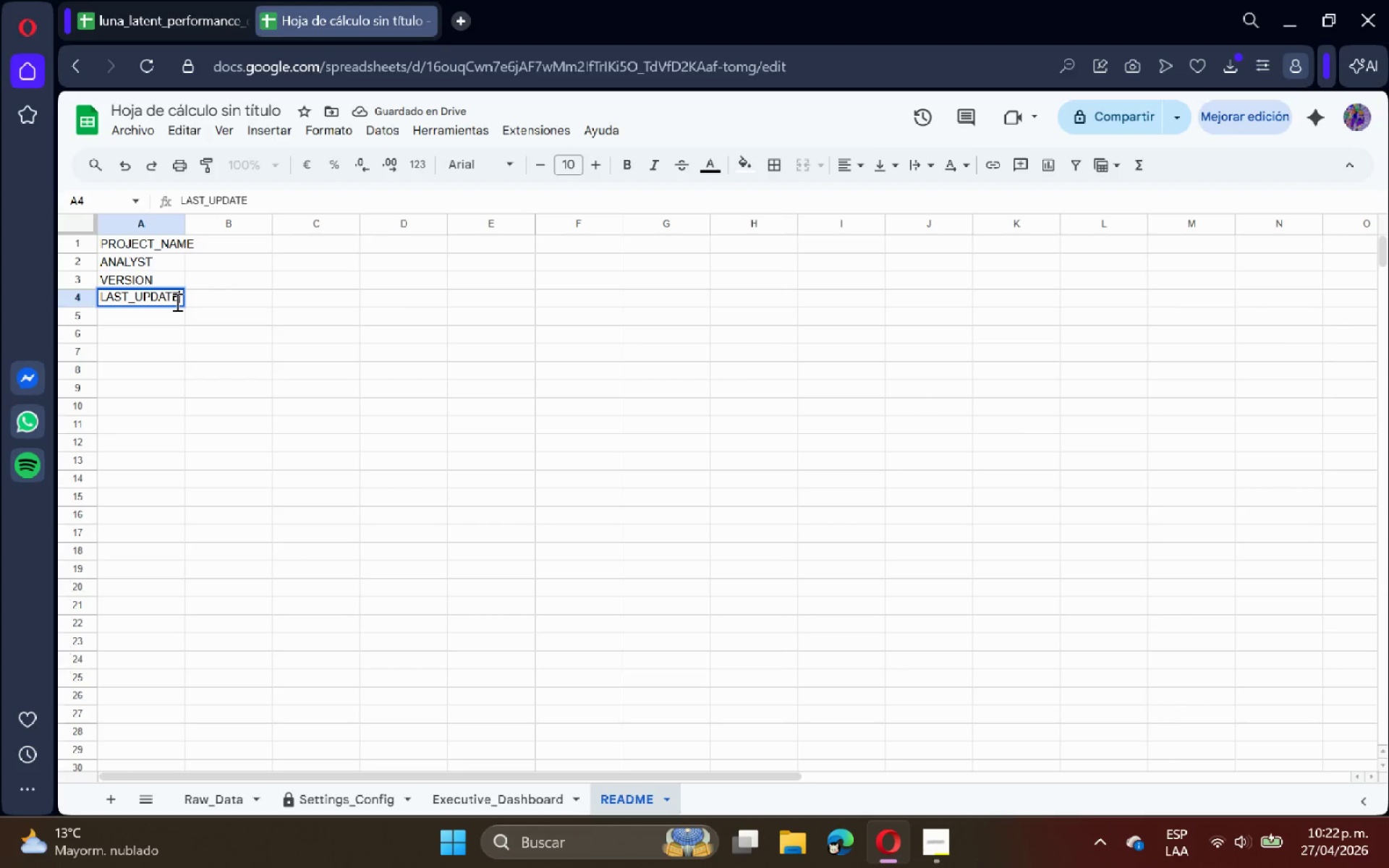 
key(Enter)
 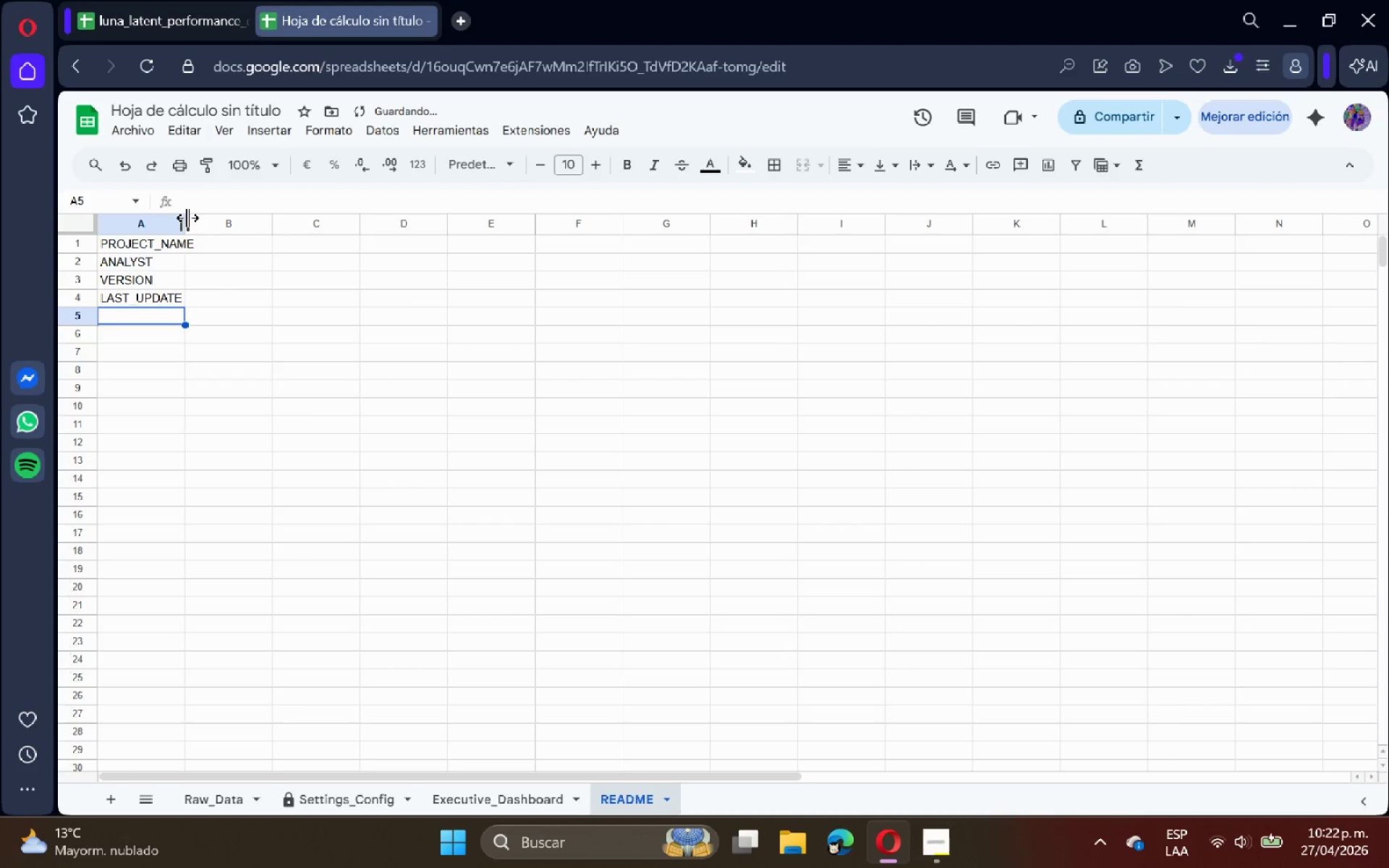 
double_click([184, 219])
 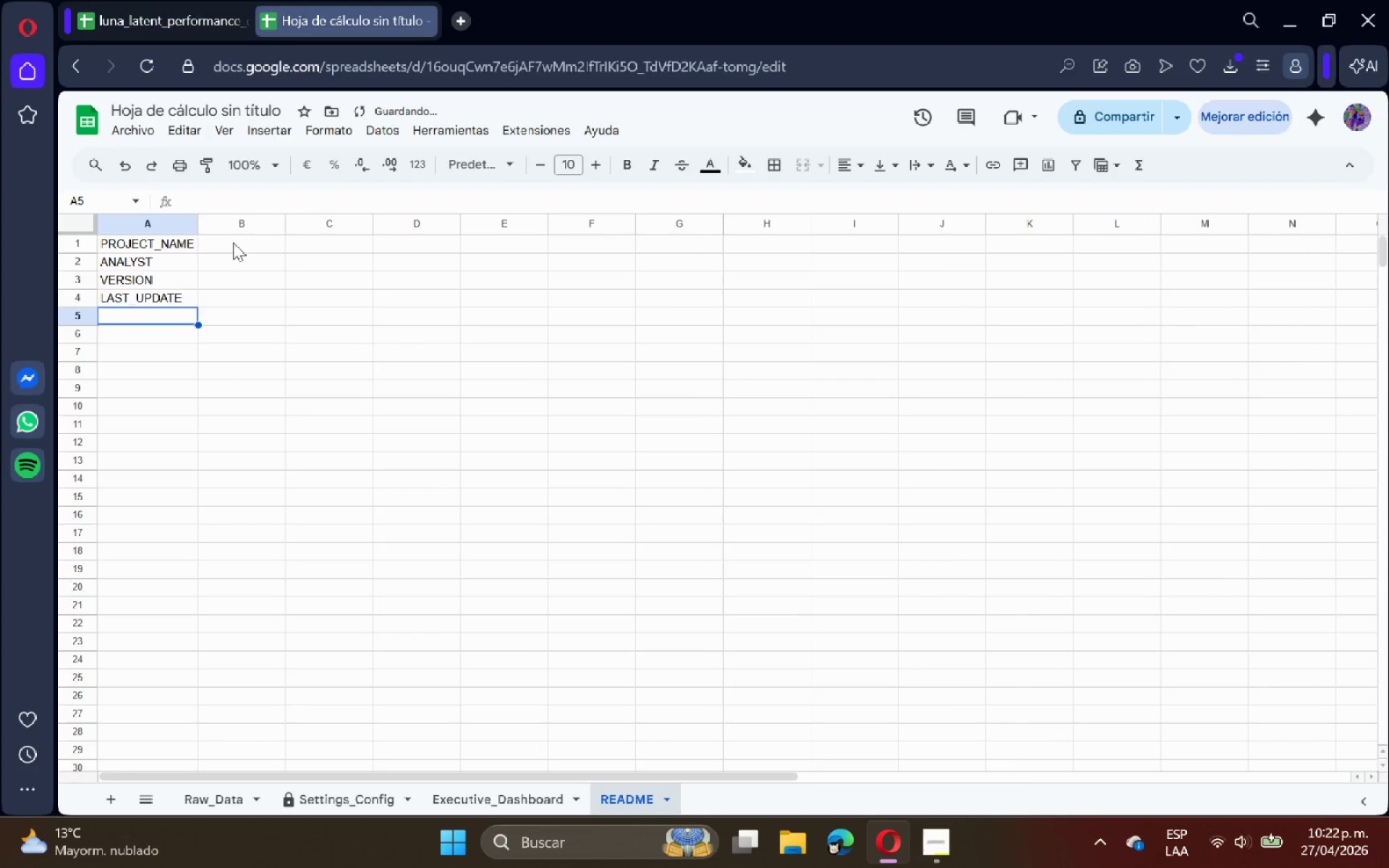 
triple_click([243, 243])
 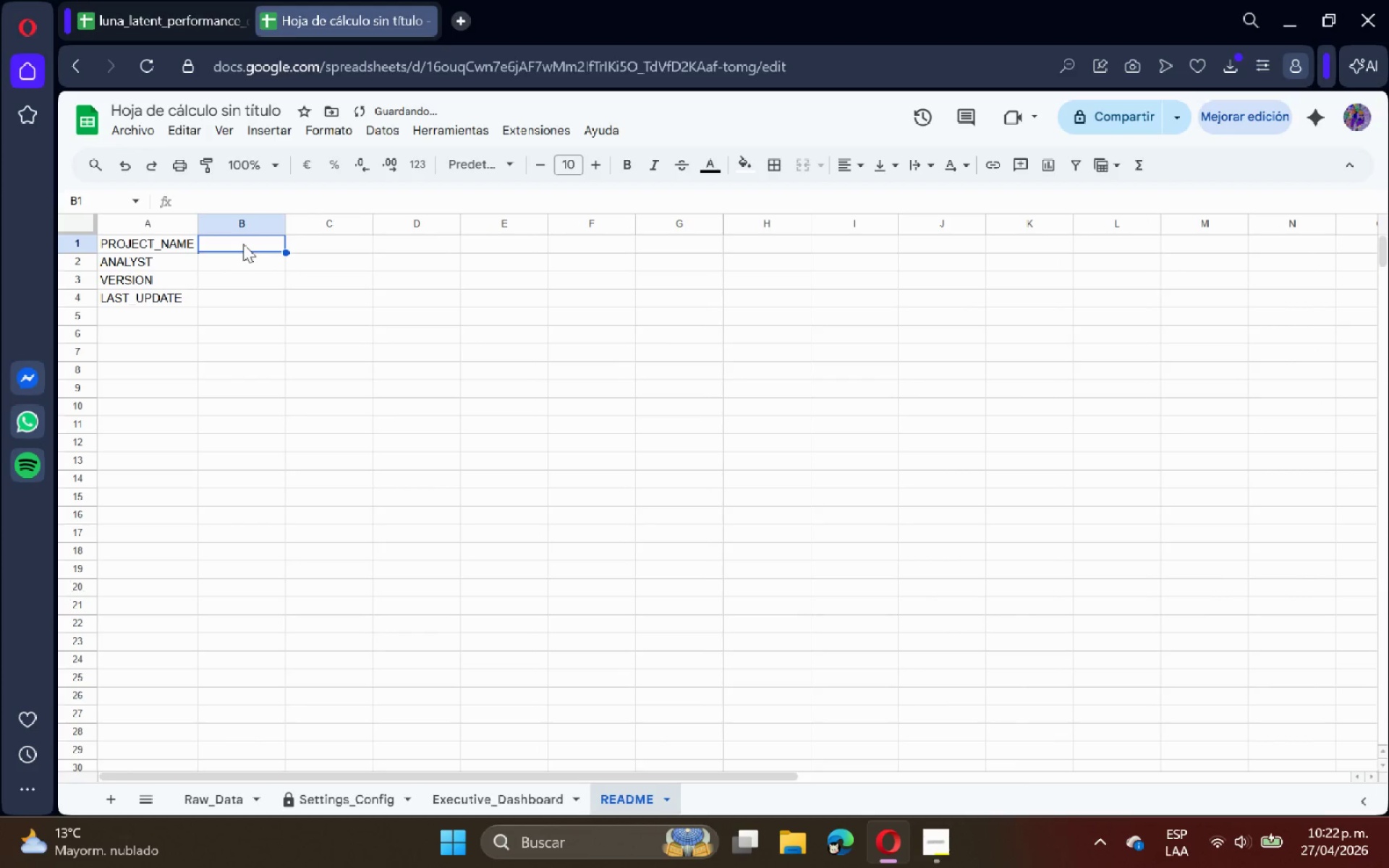 
type(Luna ^ Latent Performance ^ Retention Dashboard)
 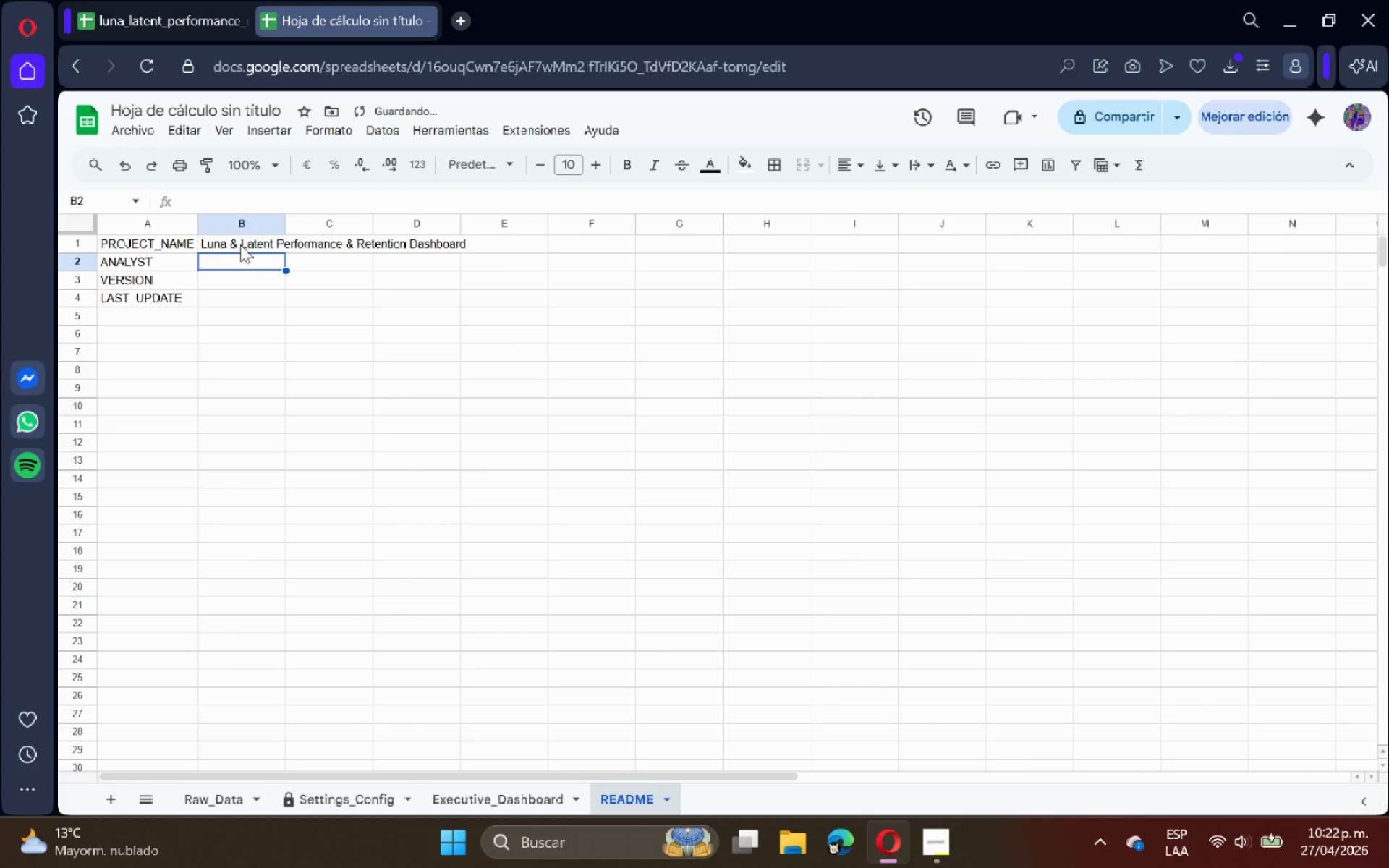 
 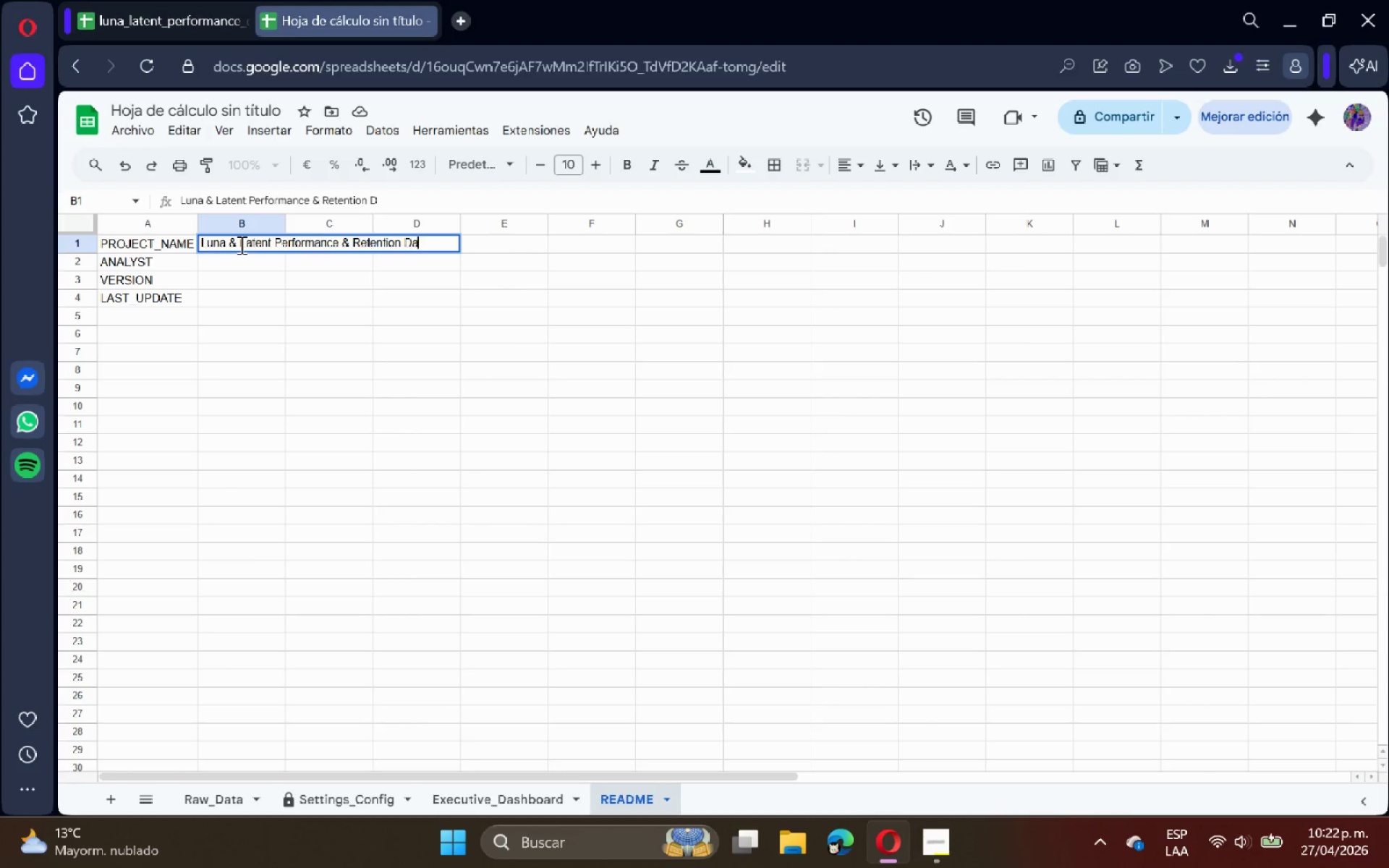 
key(Enter)
 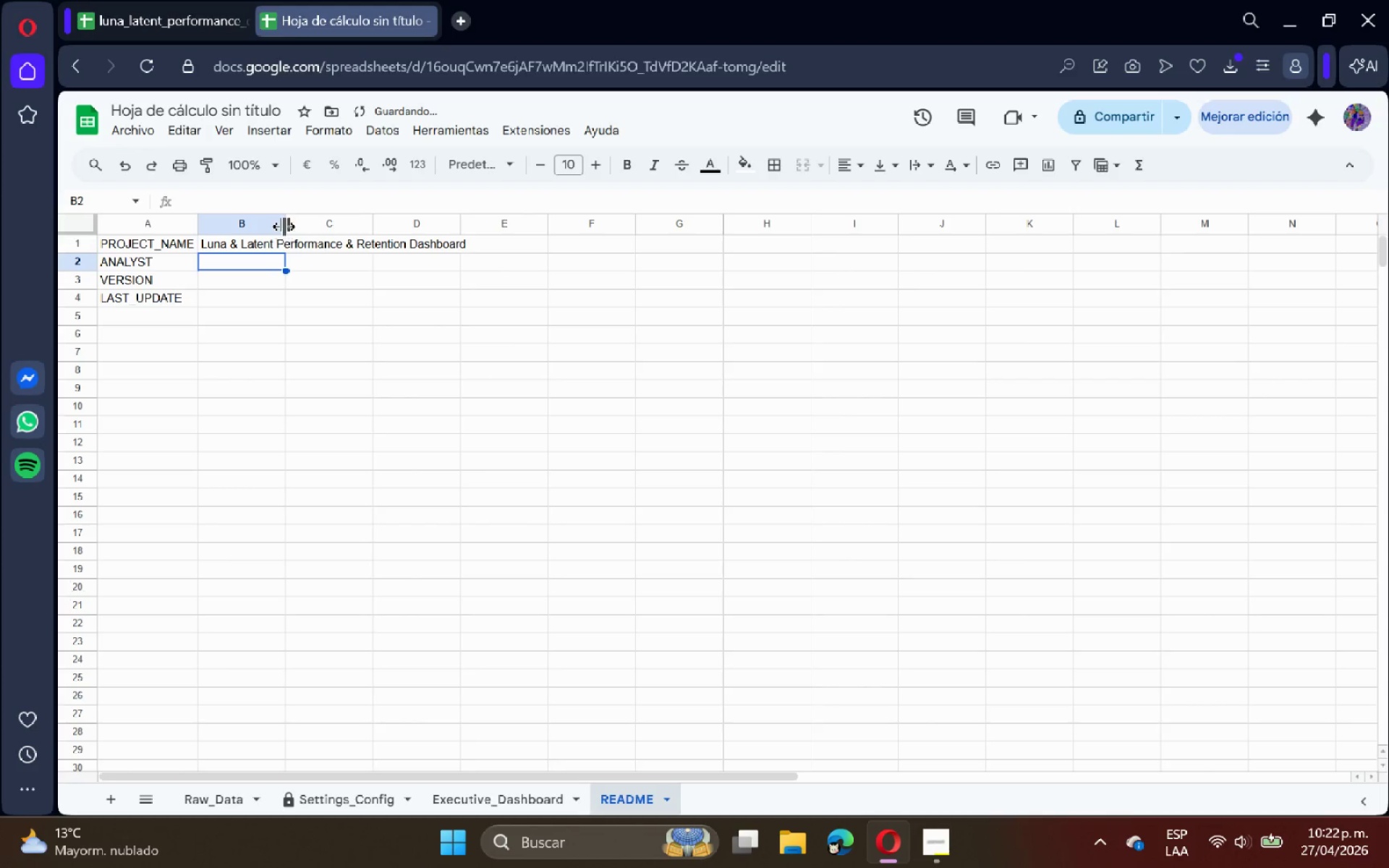 
double_click([284, 224])
 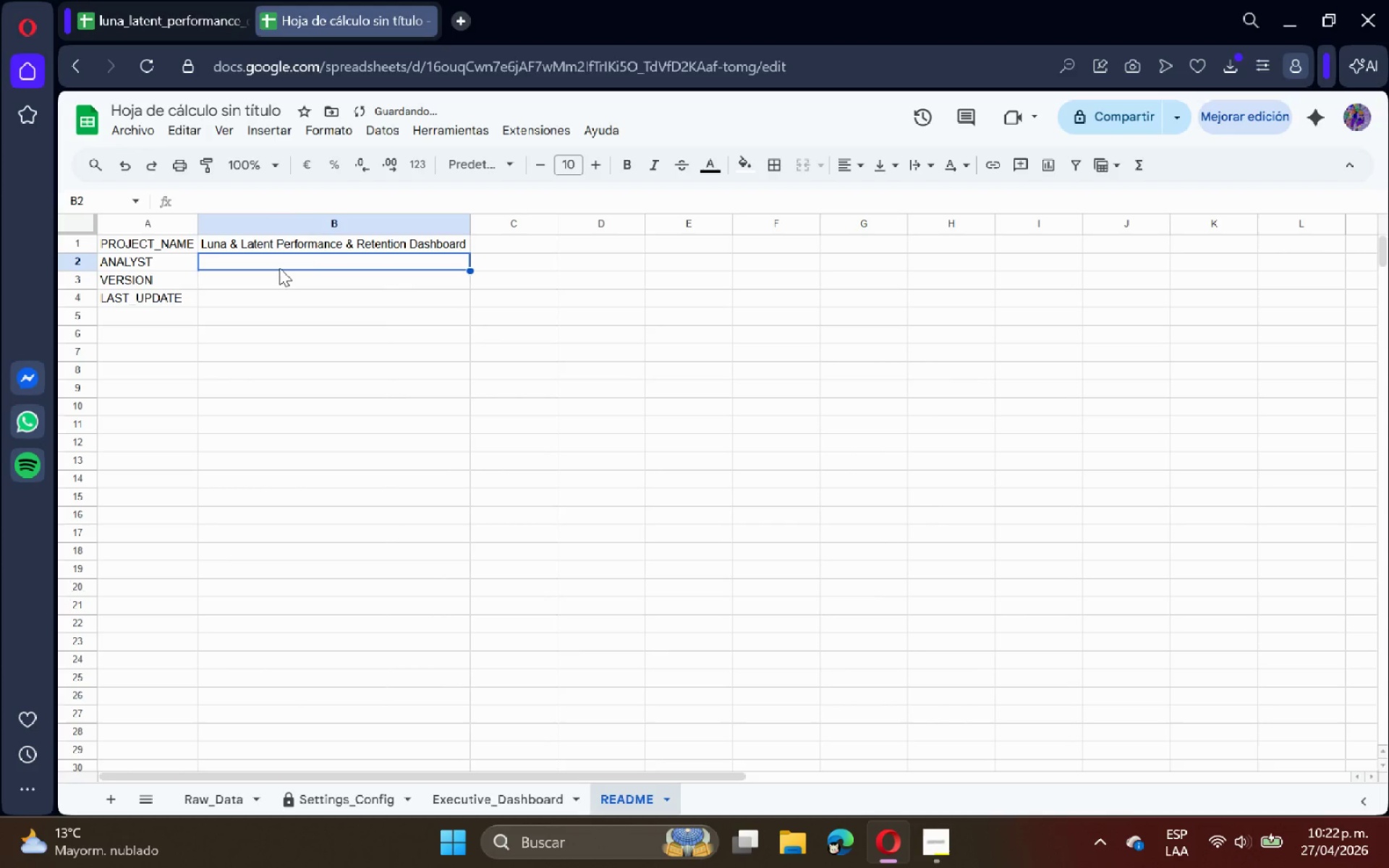 
type(Postwork.ai)
 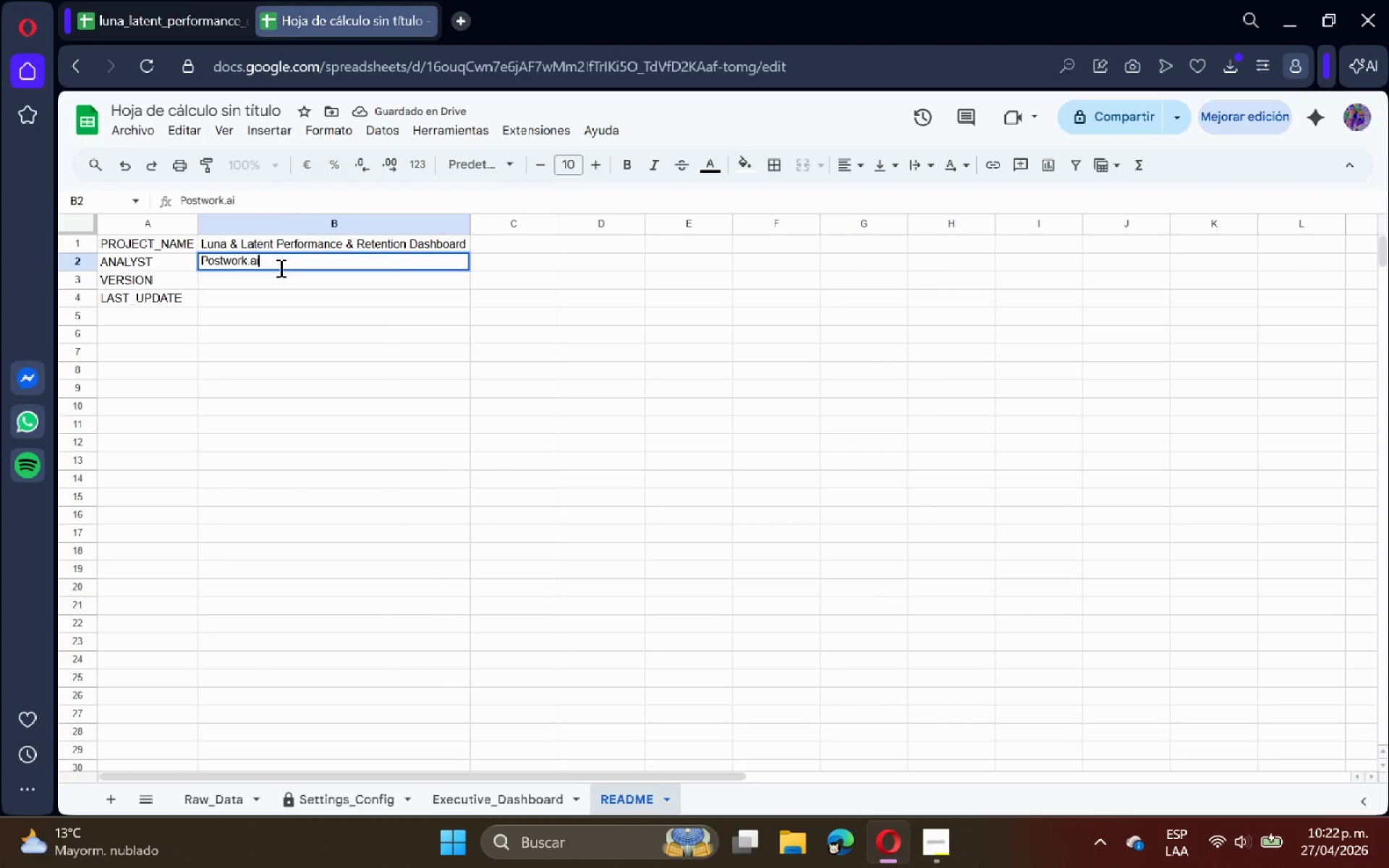 
key(Enter)
 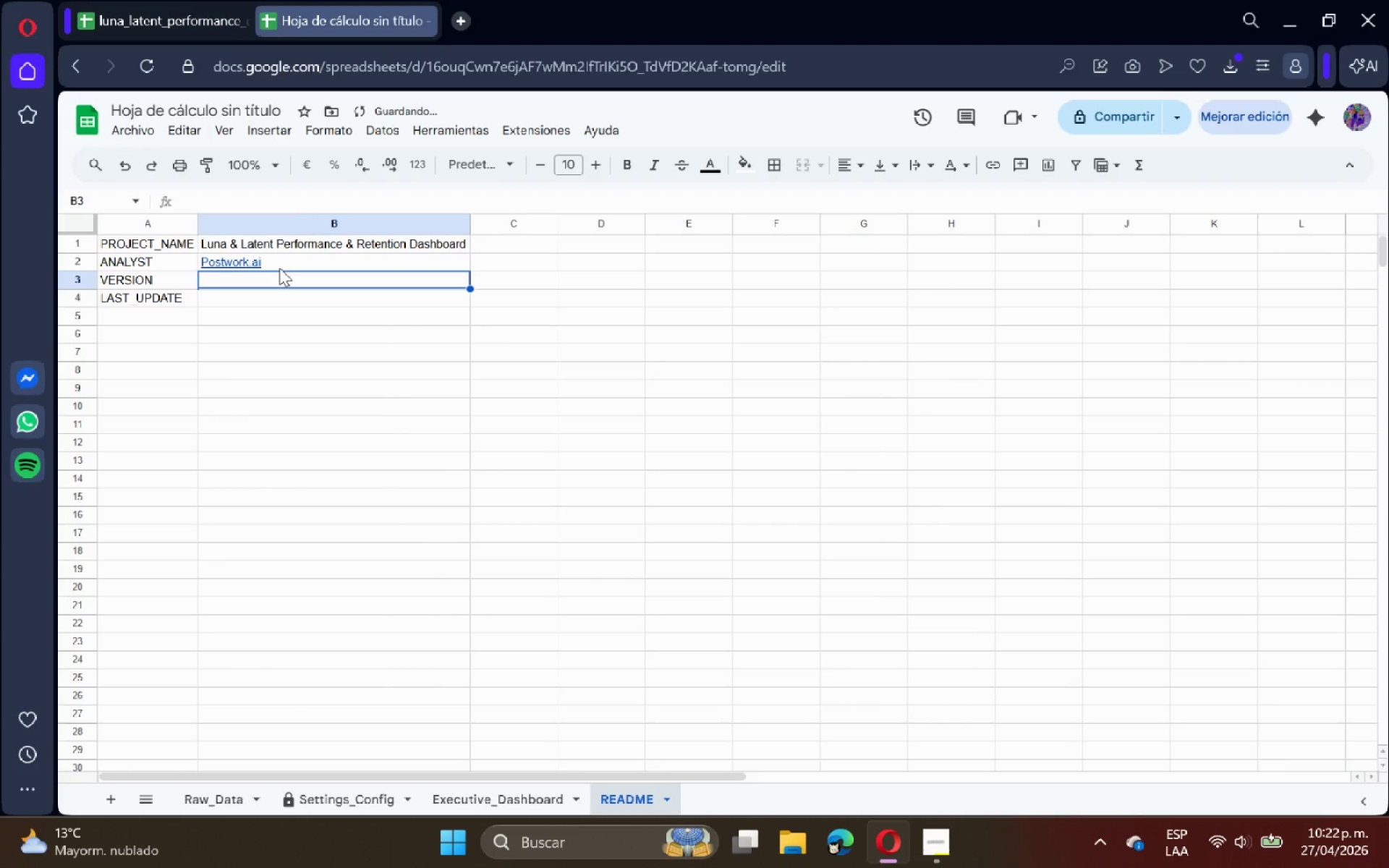 
key(1)
 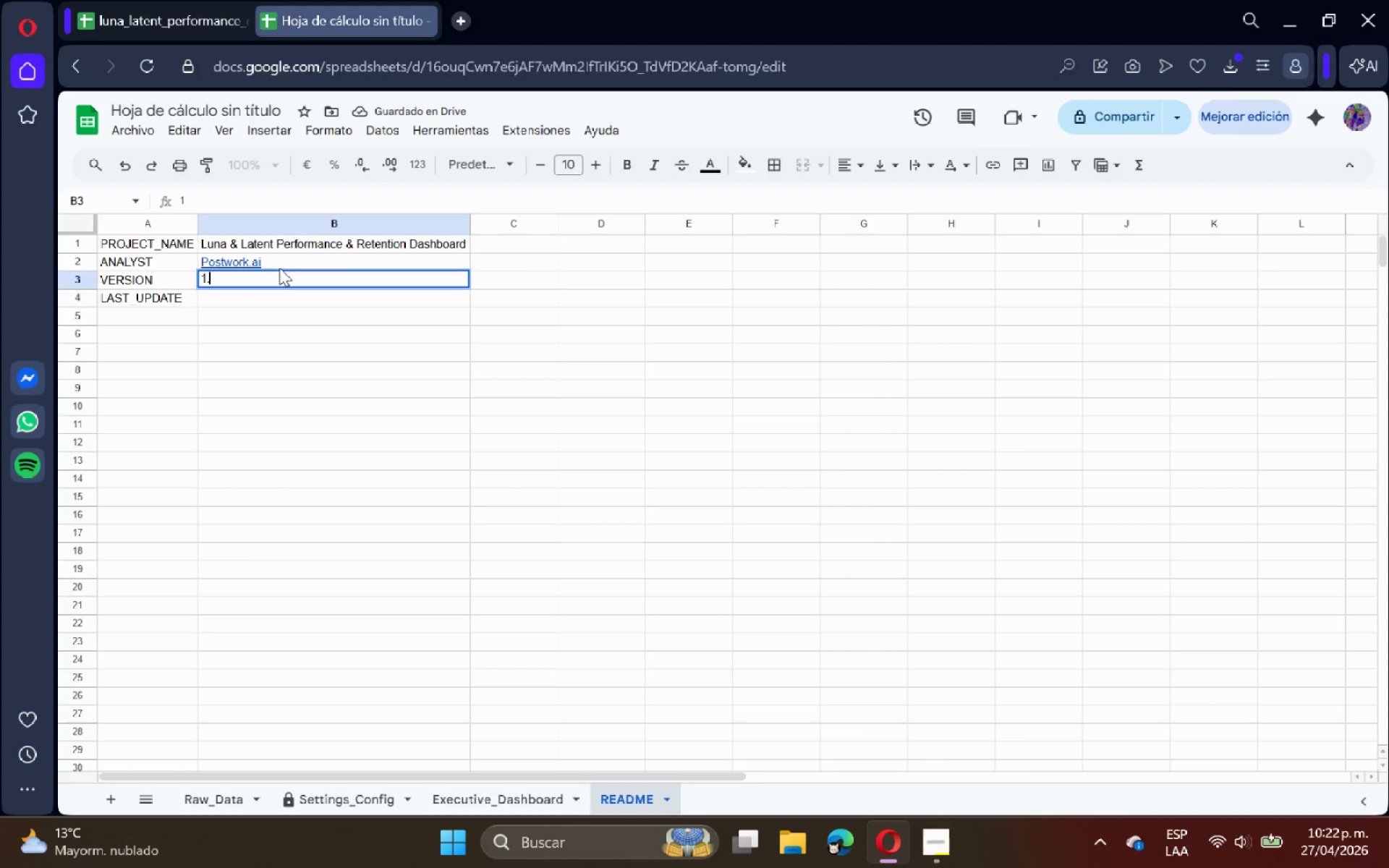 
key(Period)
 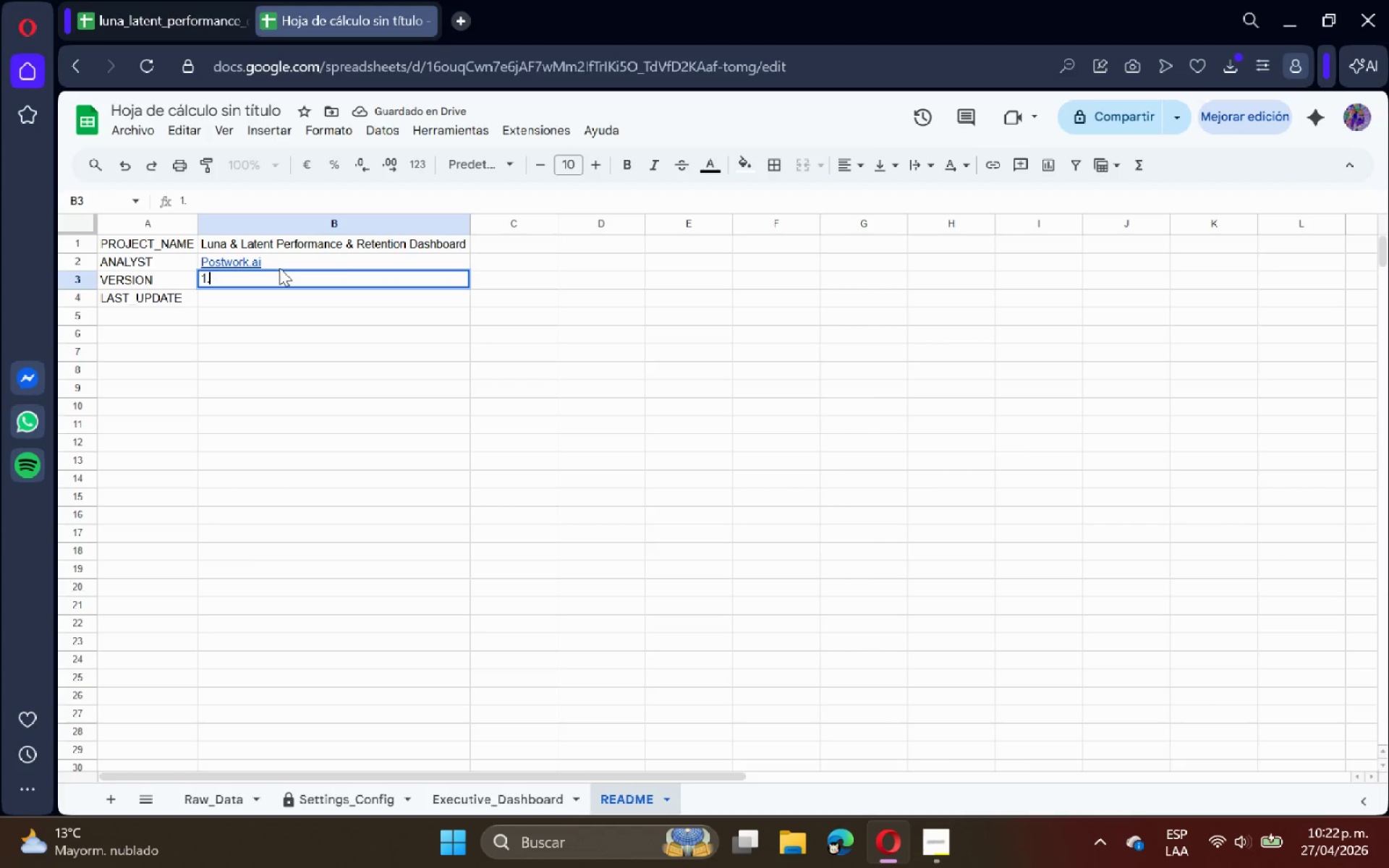 
key(0)
 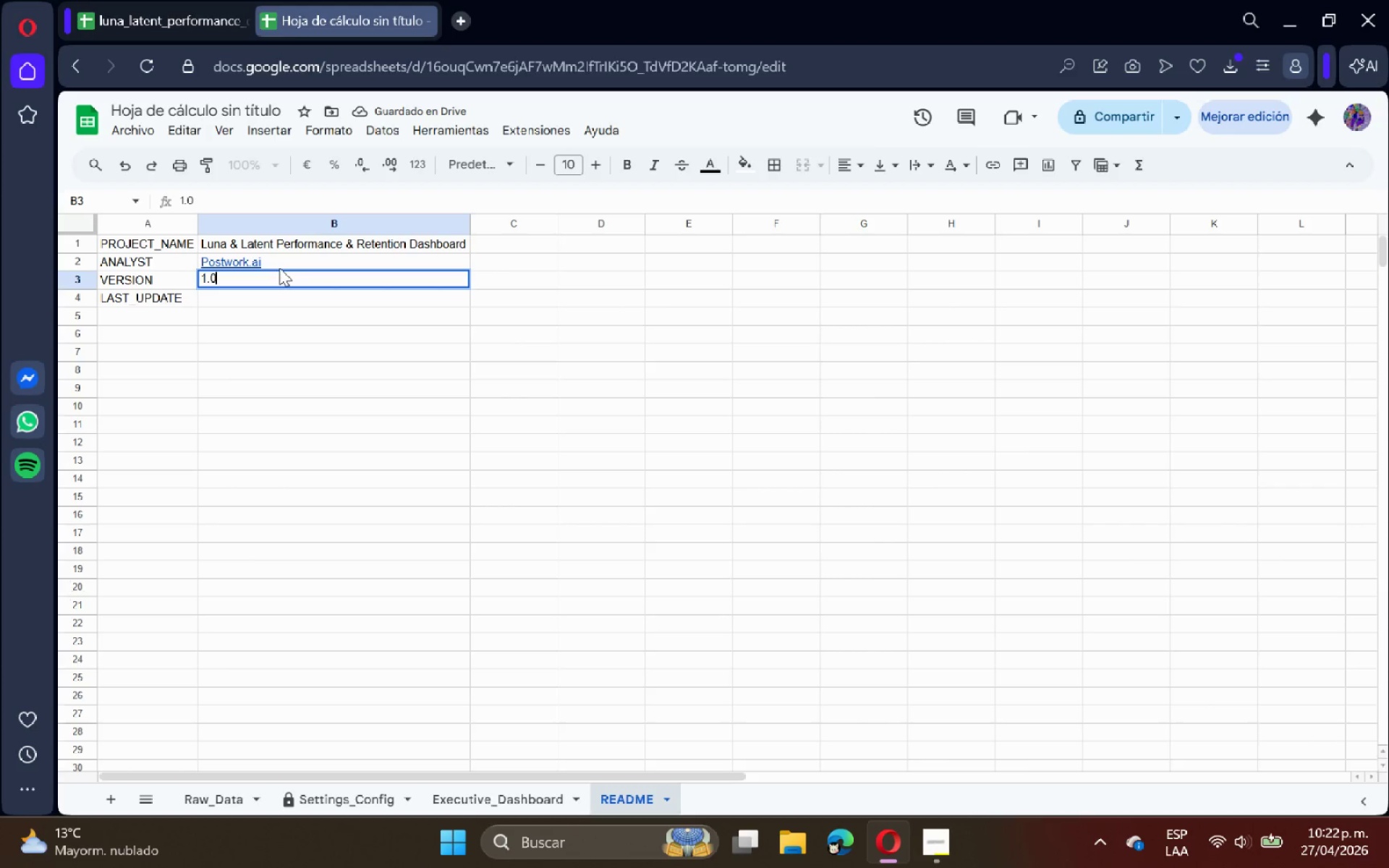 
key(Enter)
 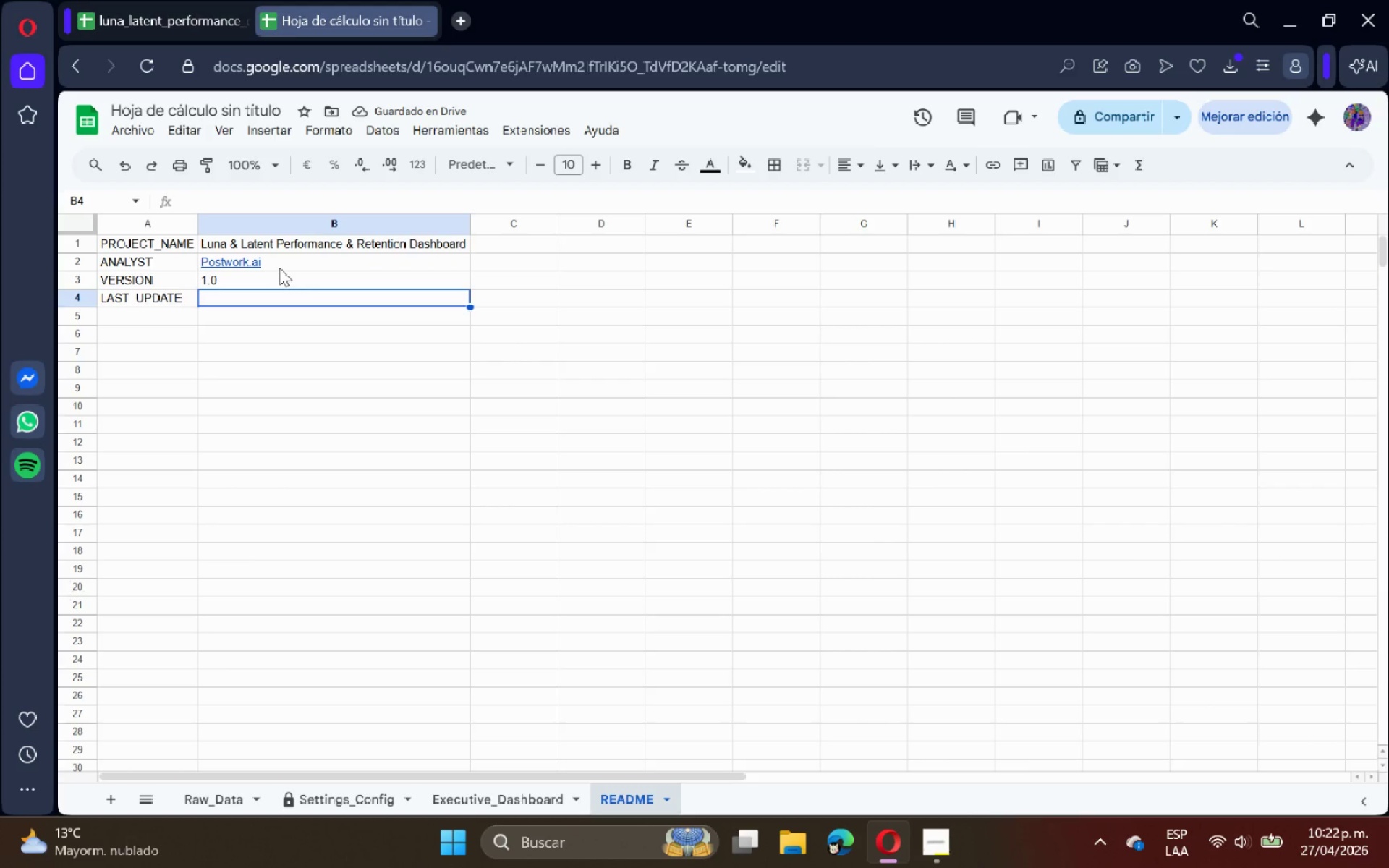 
type()HOY*()
 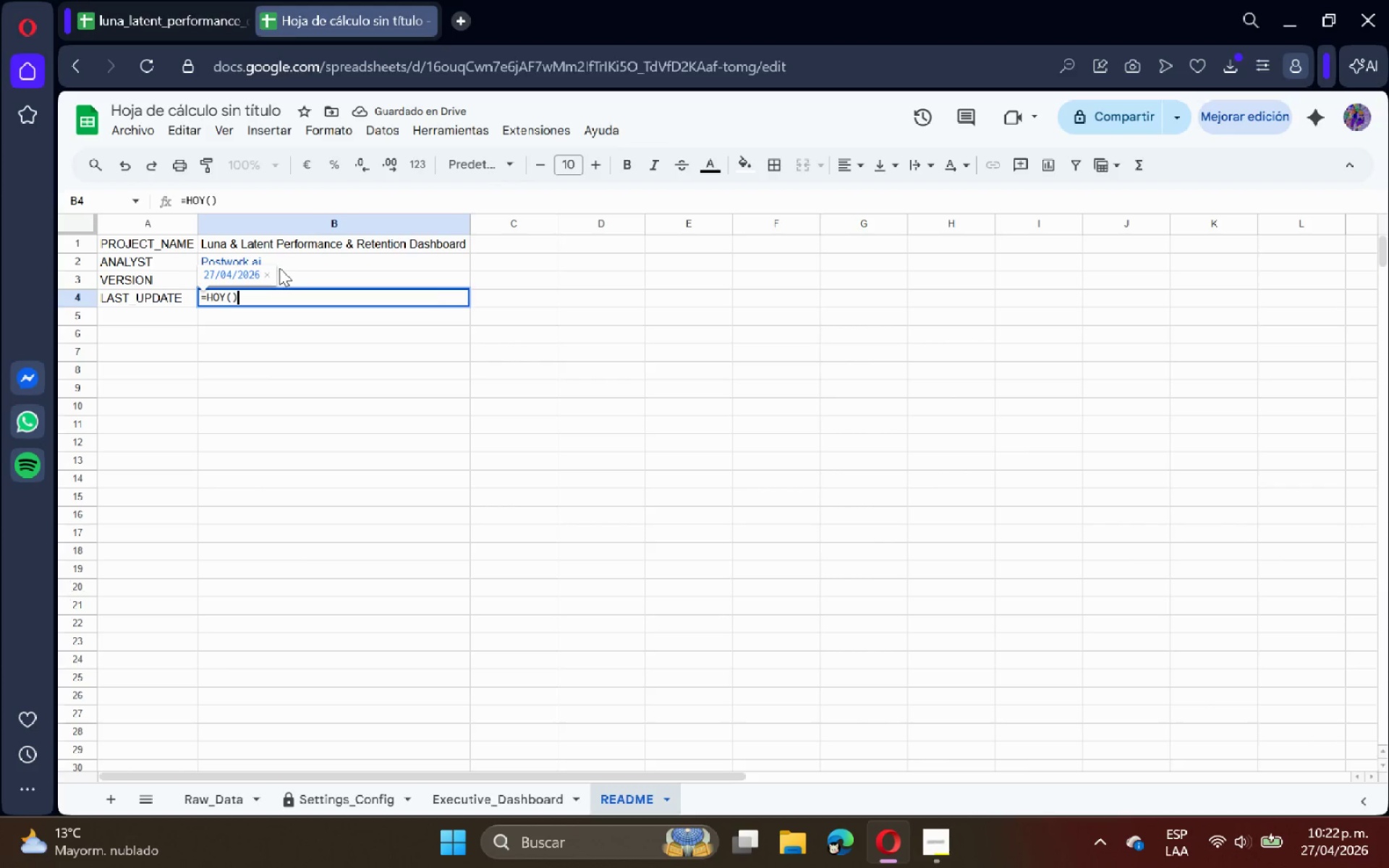 
key(Enter)
 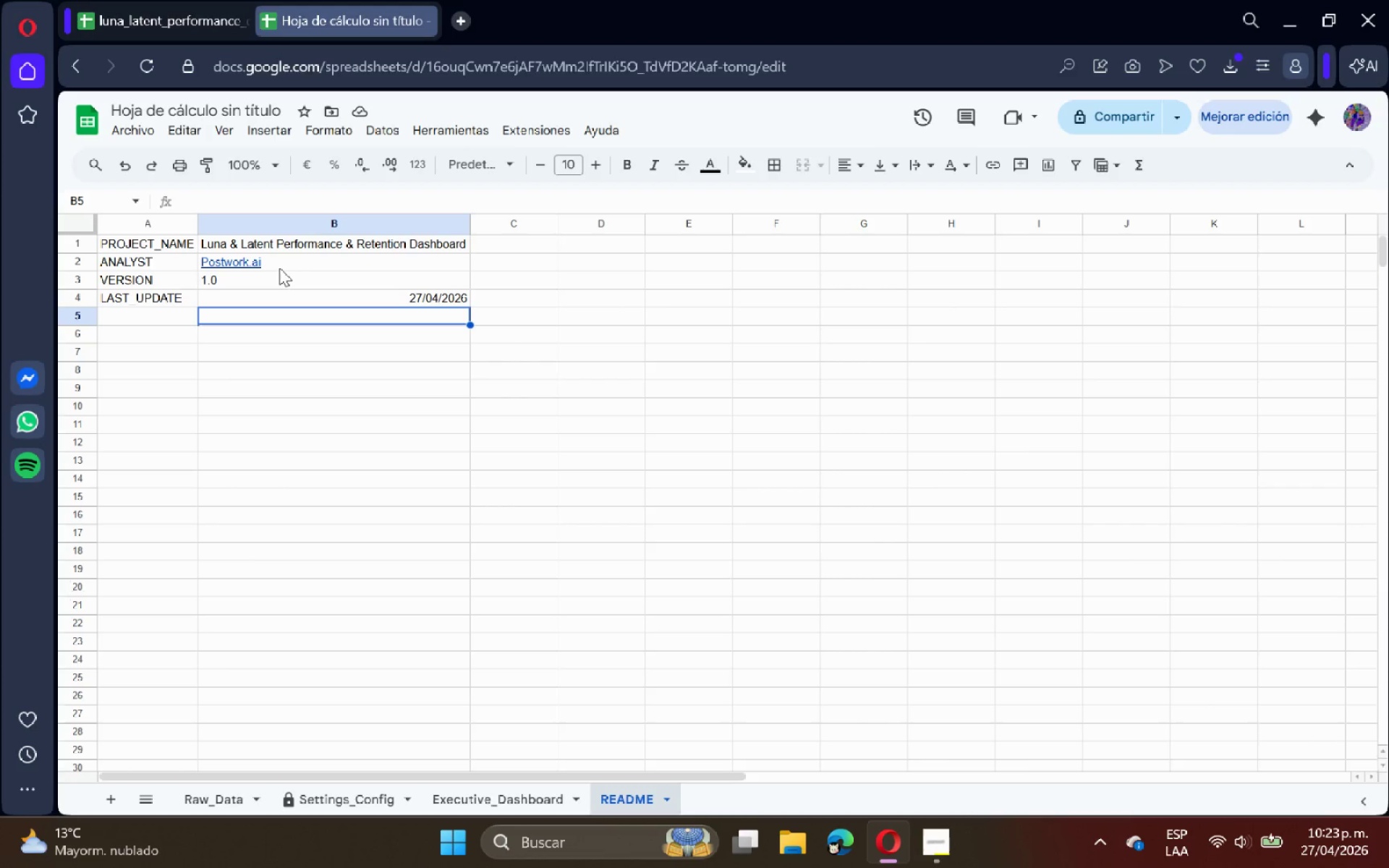 
wait(35.91)
 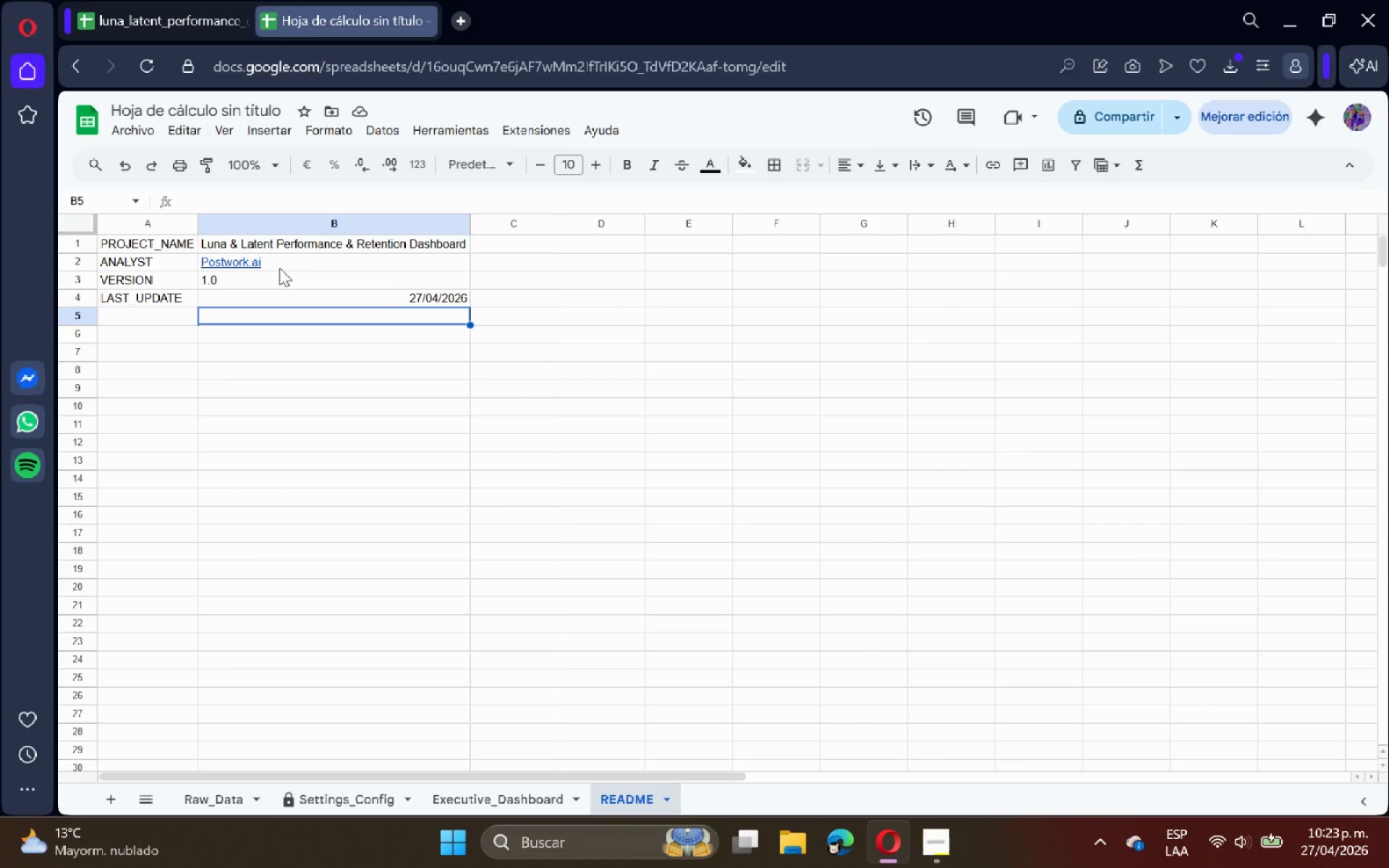 
left_click([75, 220])
 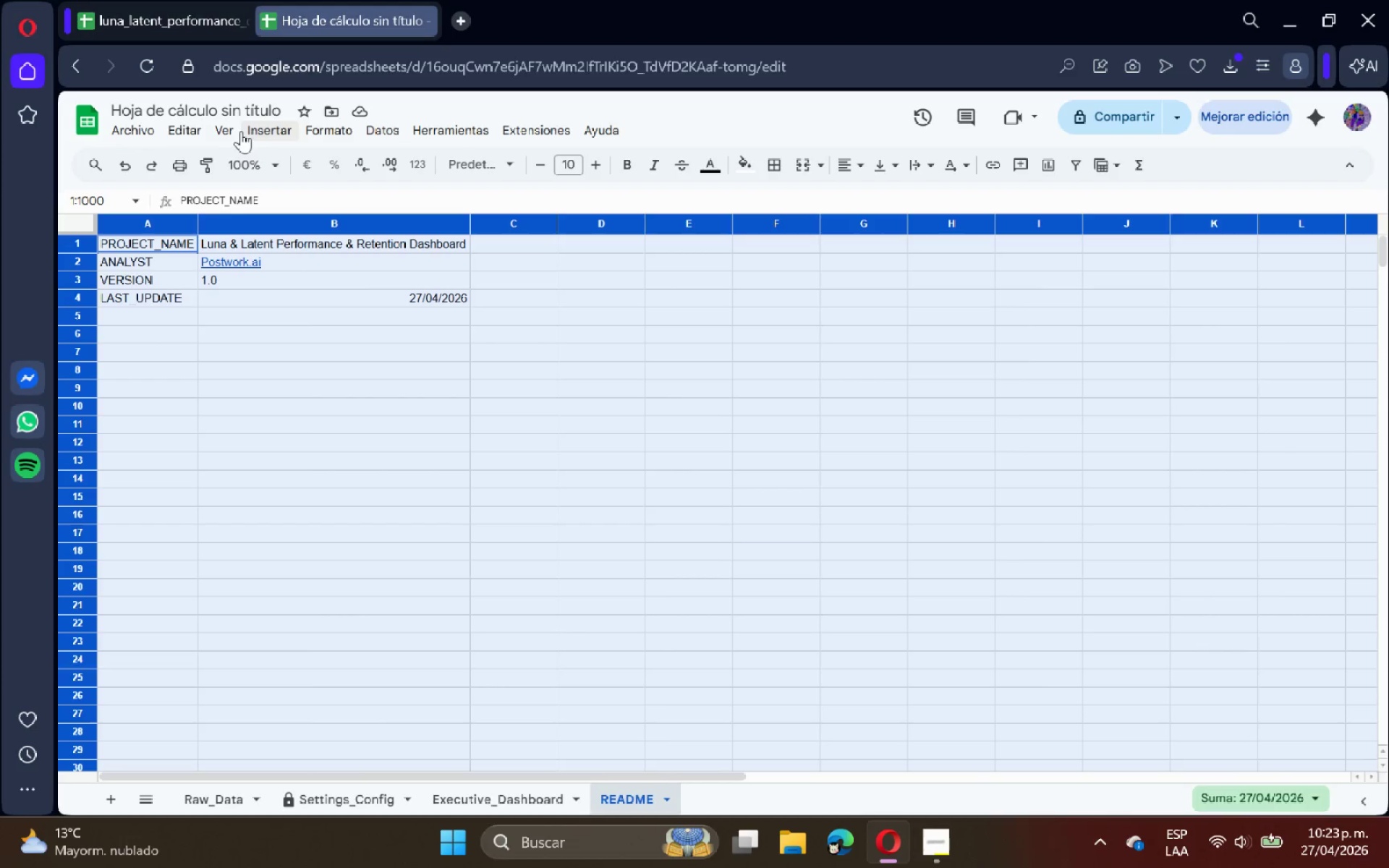 
left_click([229, 129])
 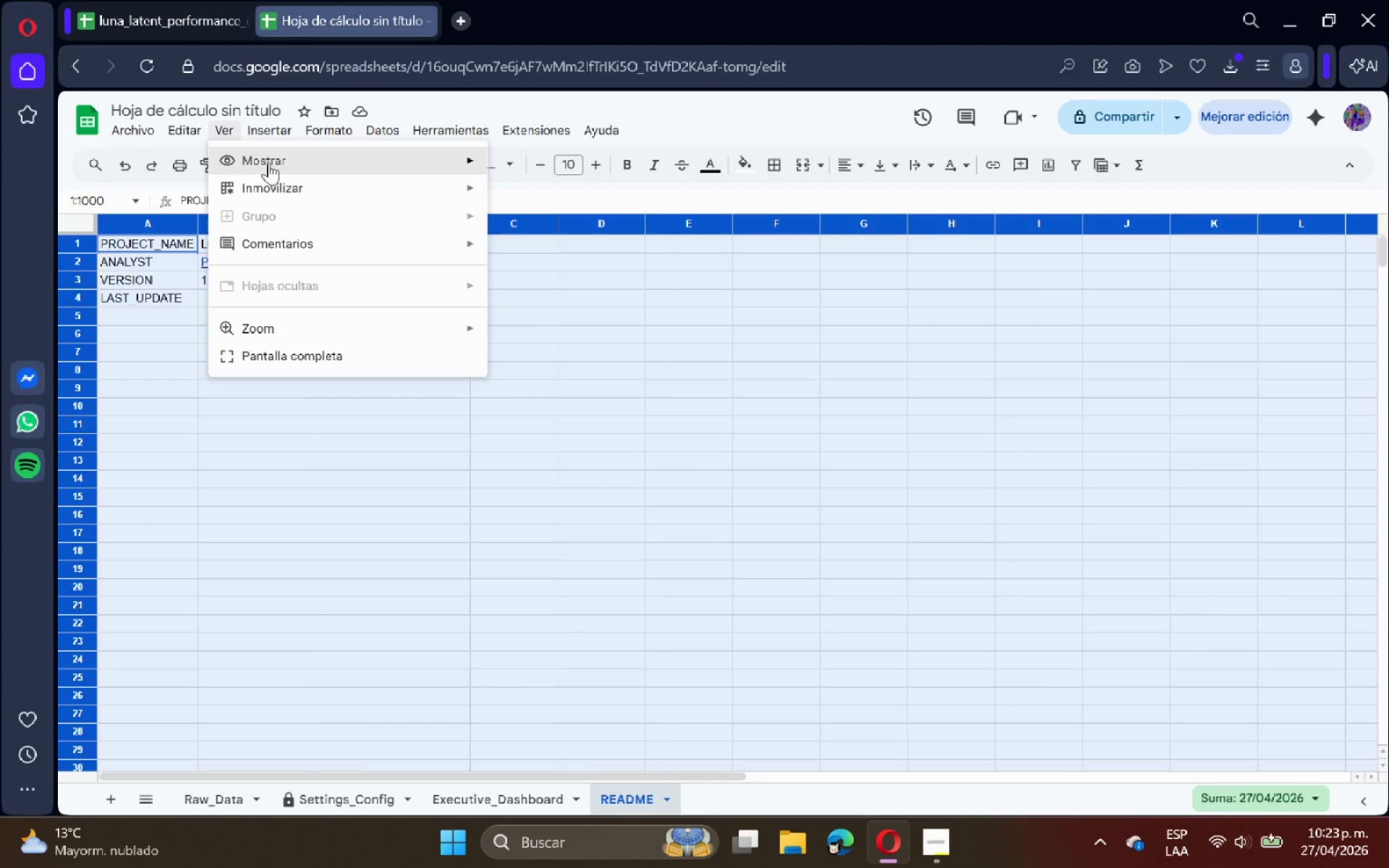 
left_click([284, 159])
 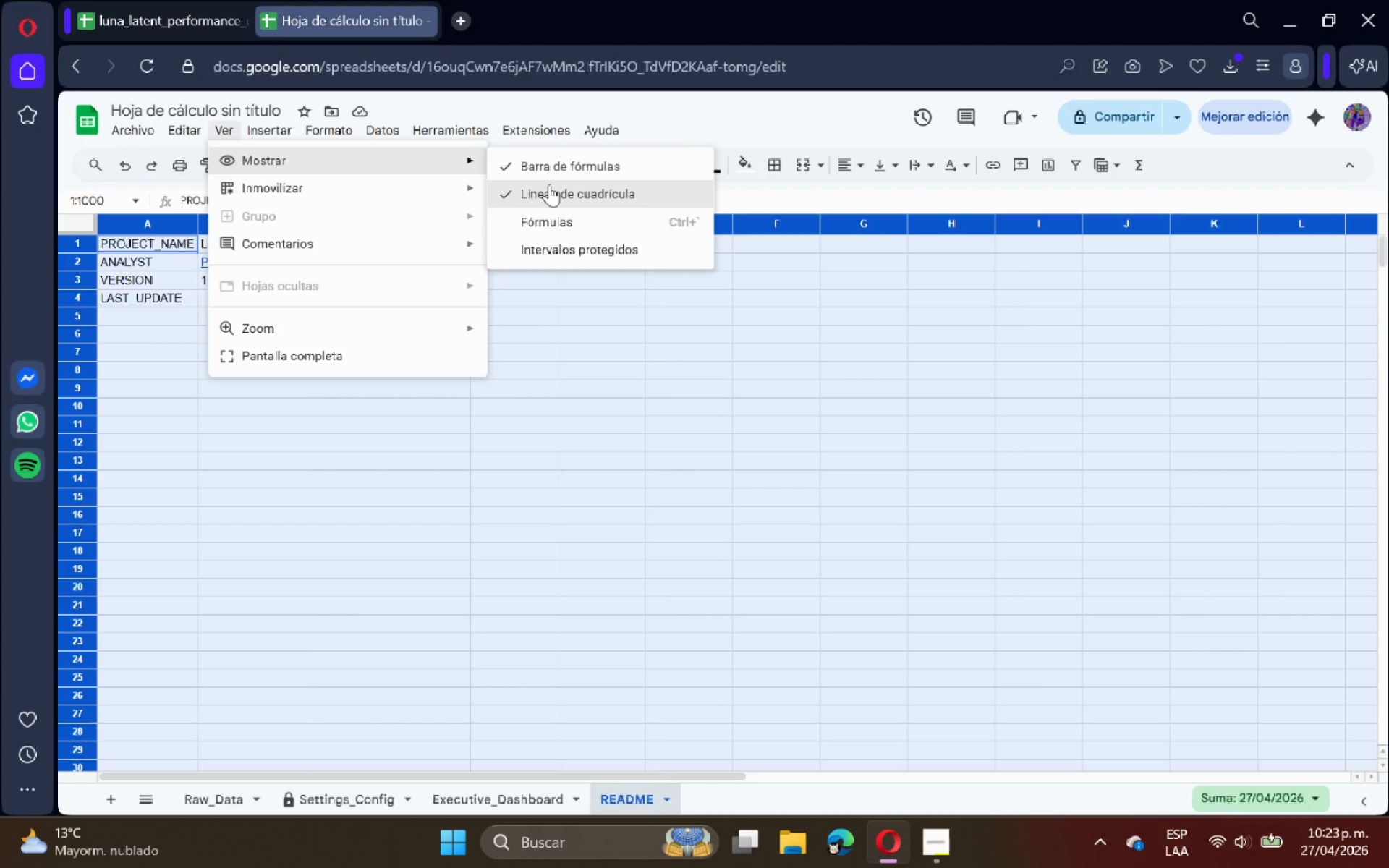 
left_click([550, 186])
 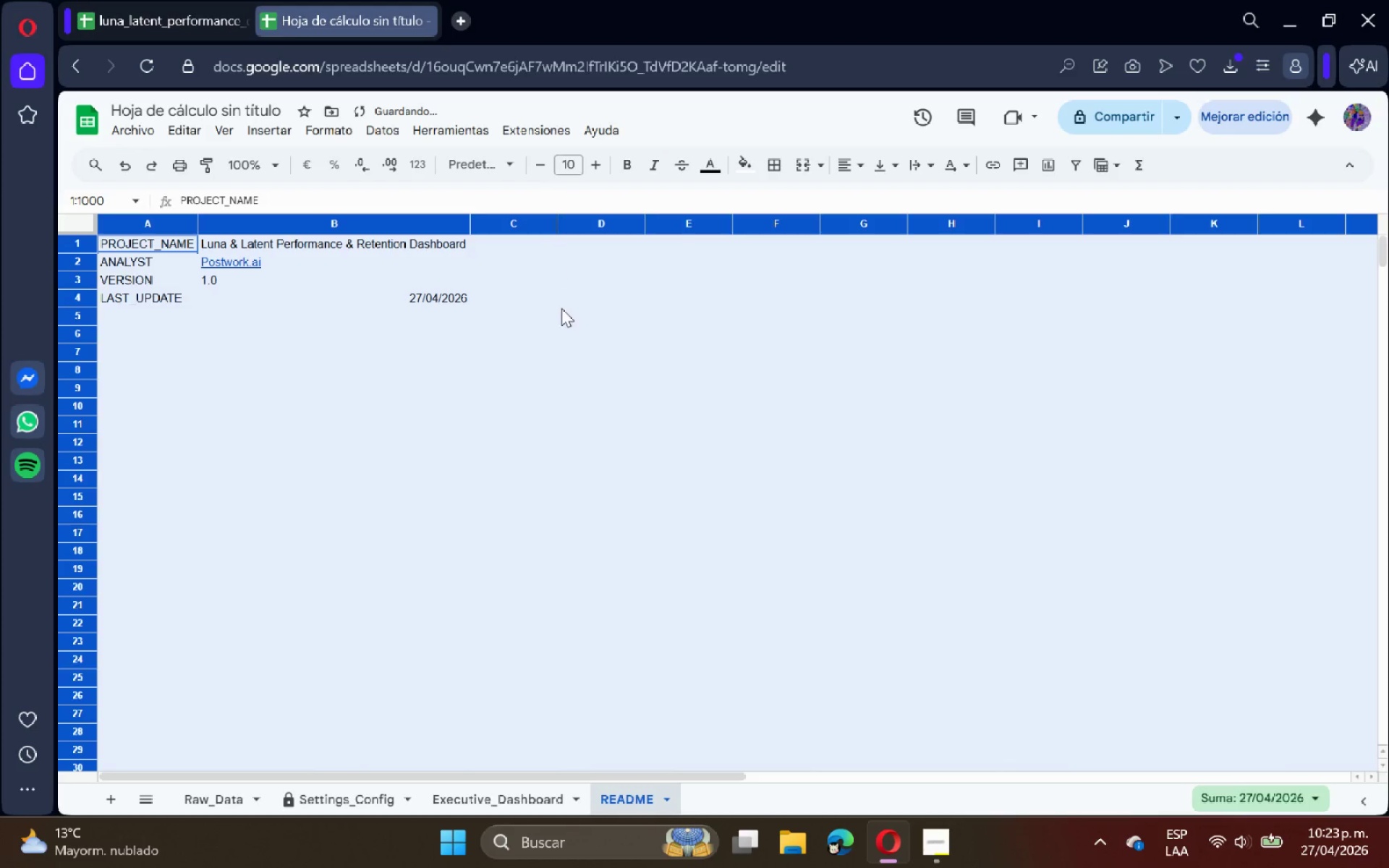 
left_click([561, 312])
 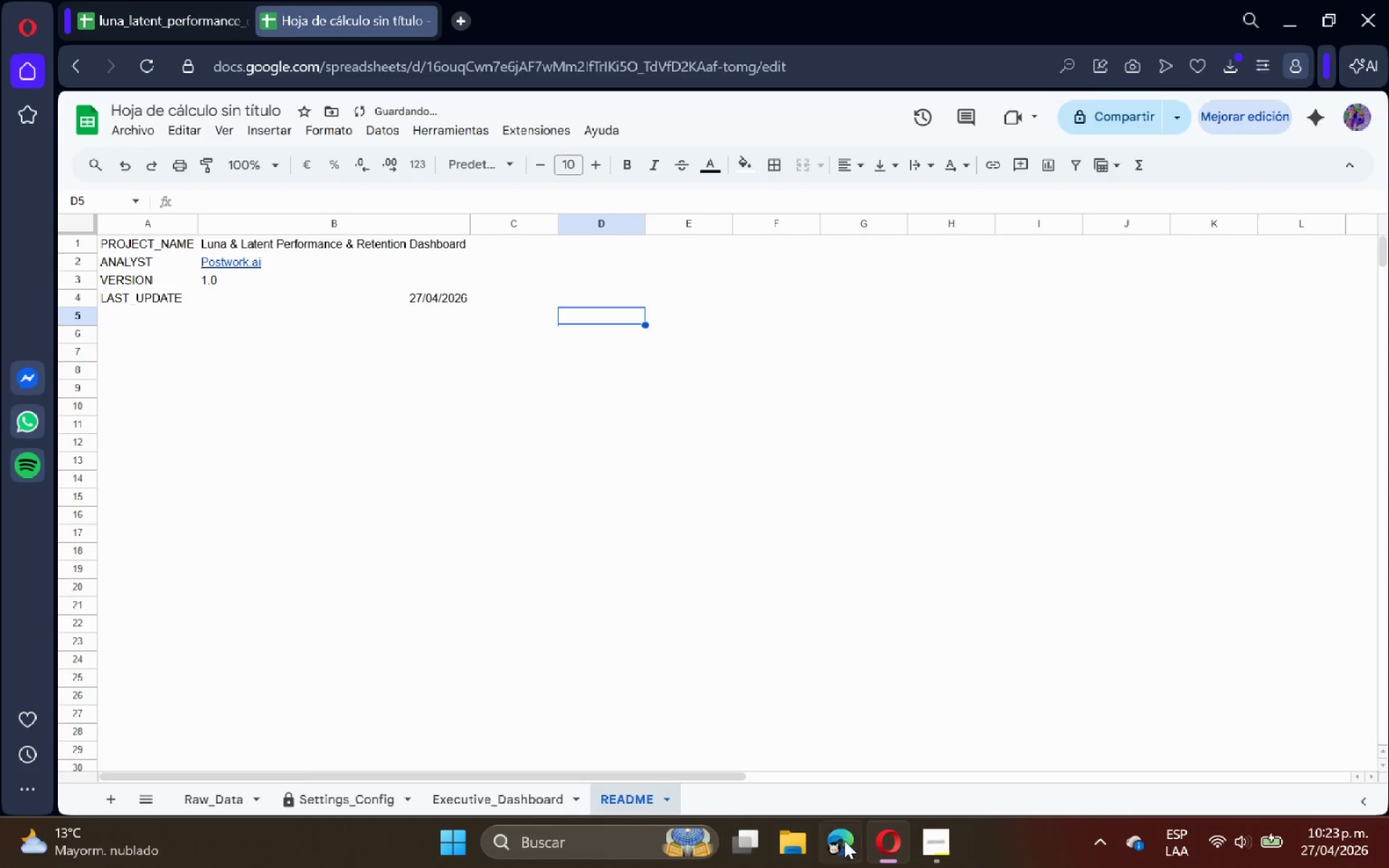 
left_click([959, 859])